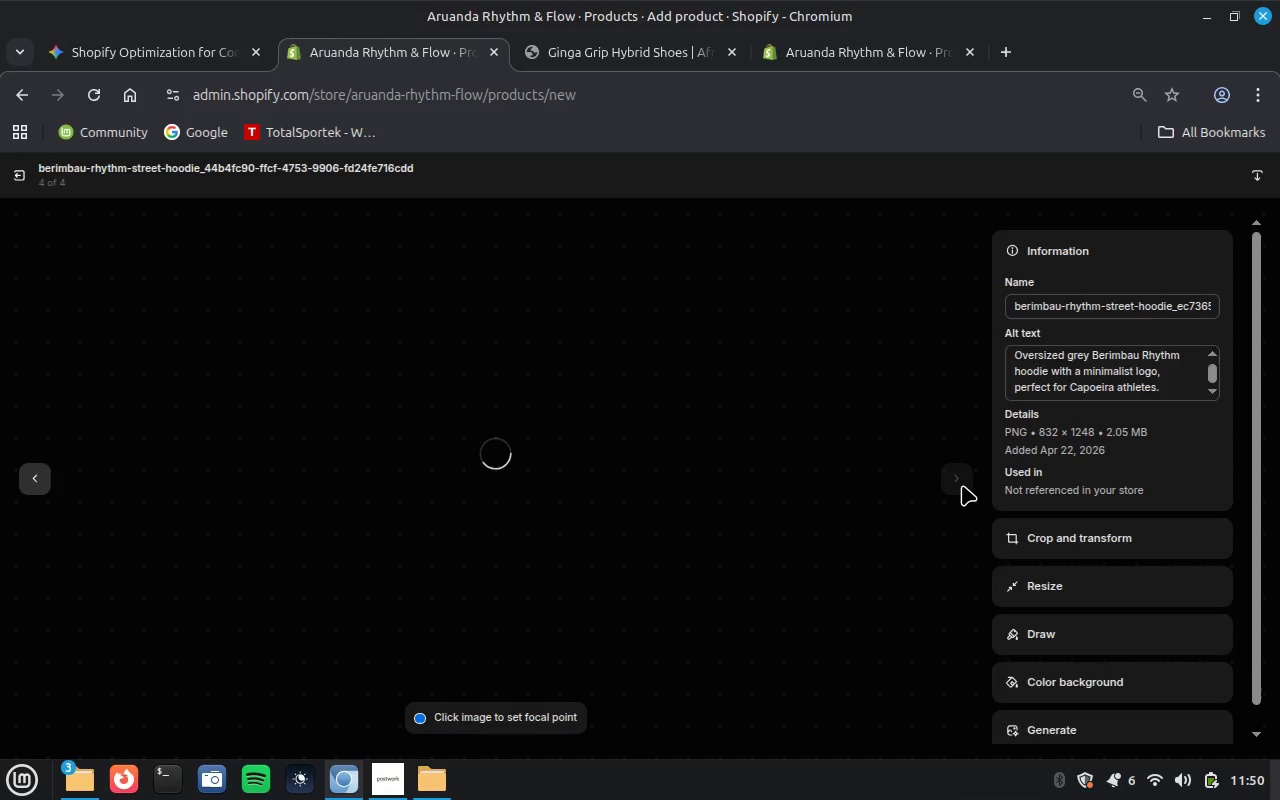 
wait(6.58)
 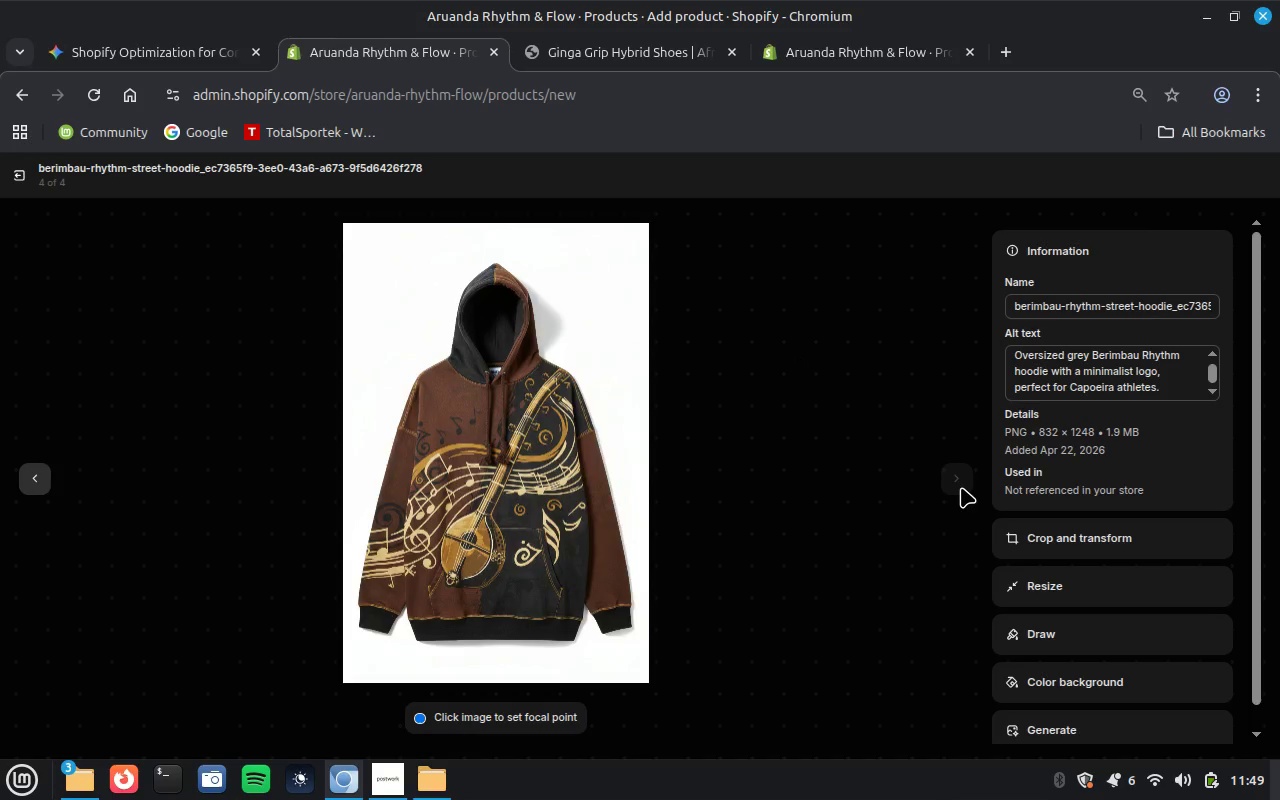 
left_click([1059, 362])
 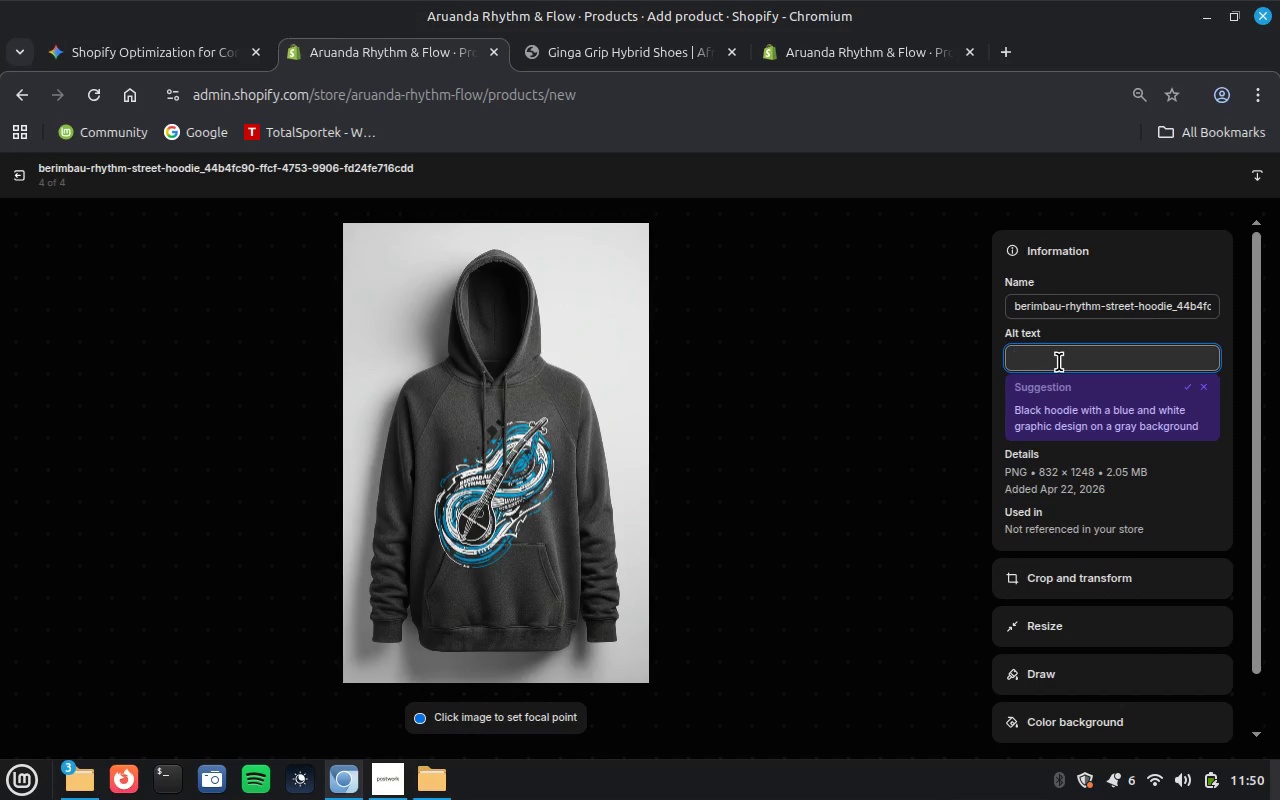 
key(Control+V)
 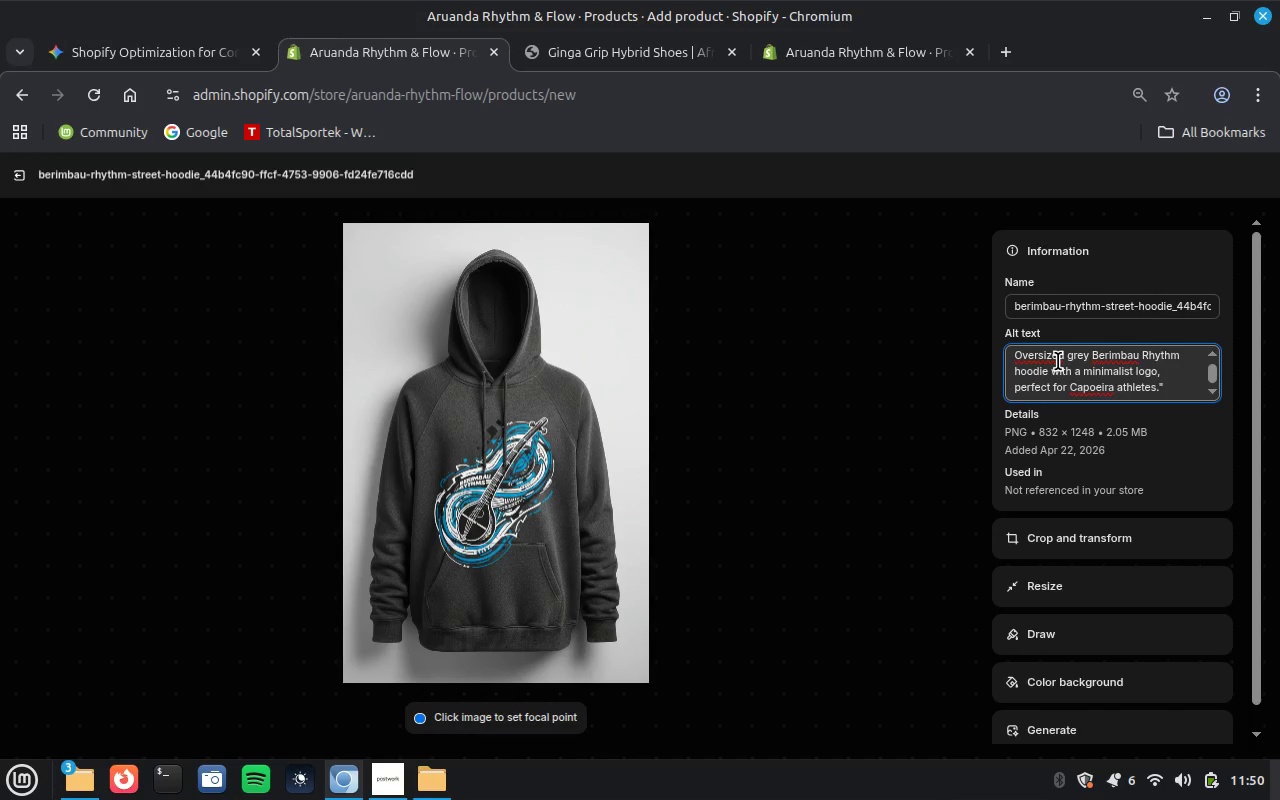 
key(Backspace)
 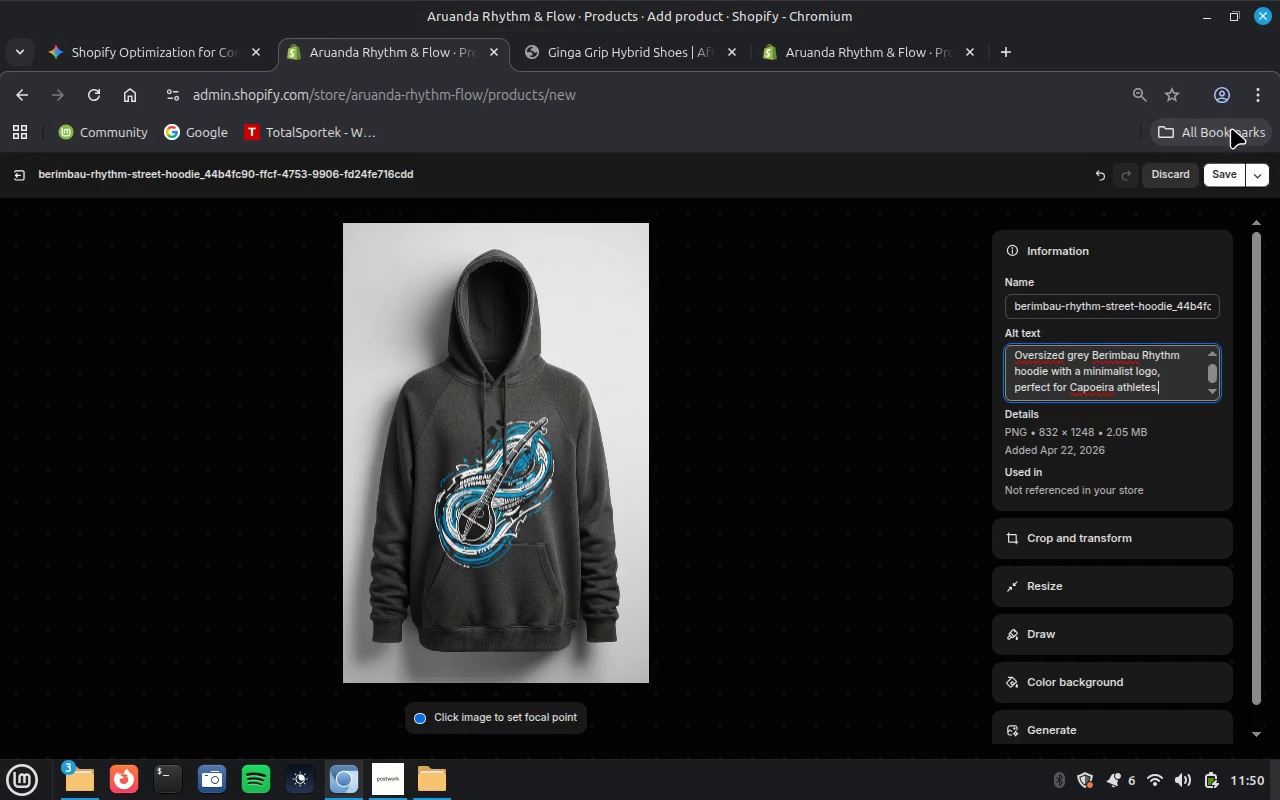 
mouse_move([1208, 185])
 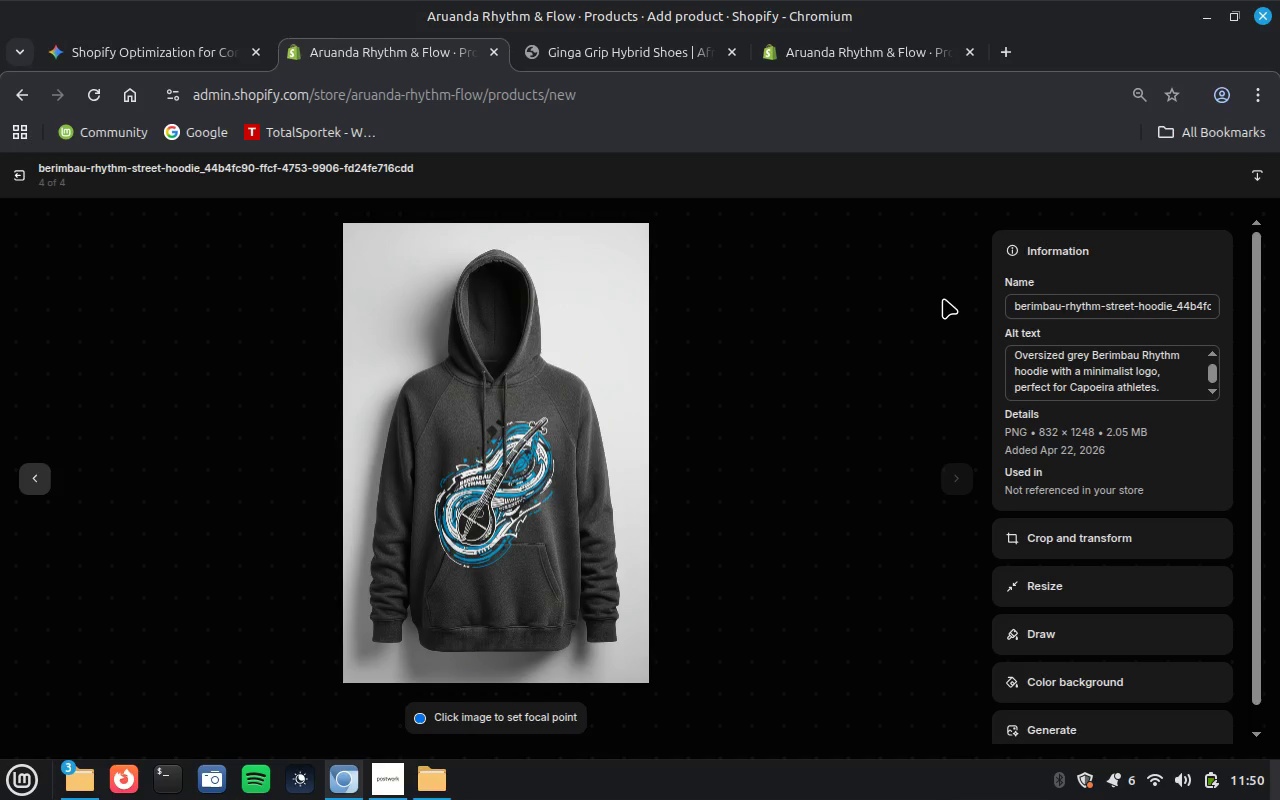 
wait(9.69)
 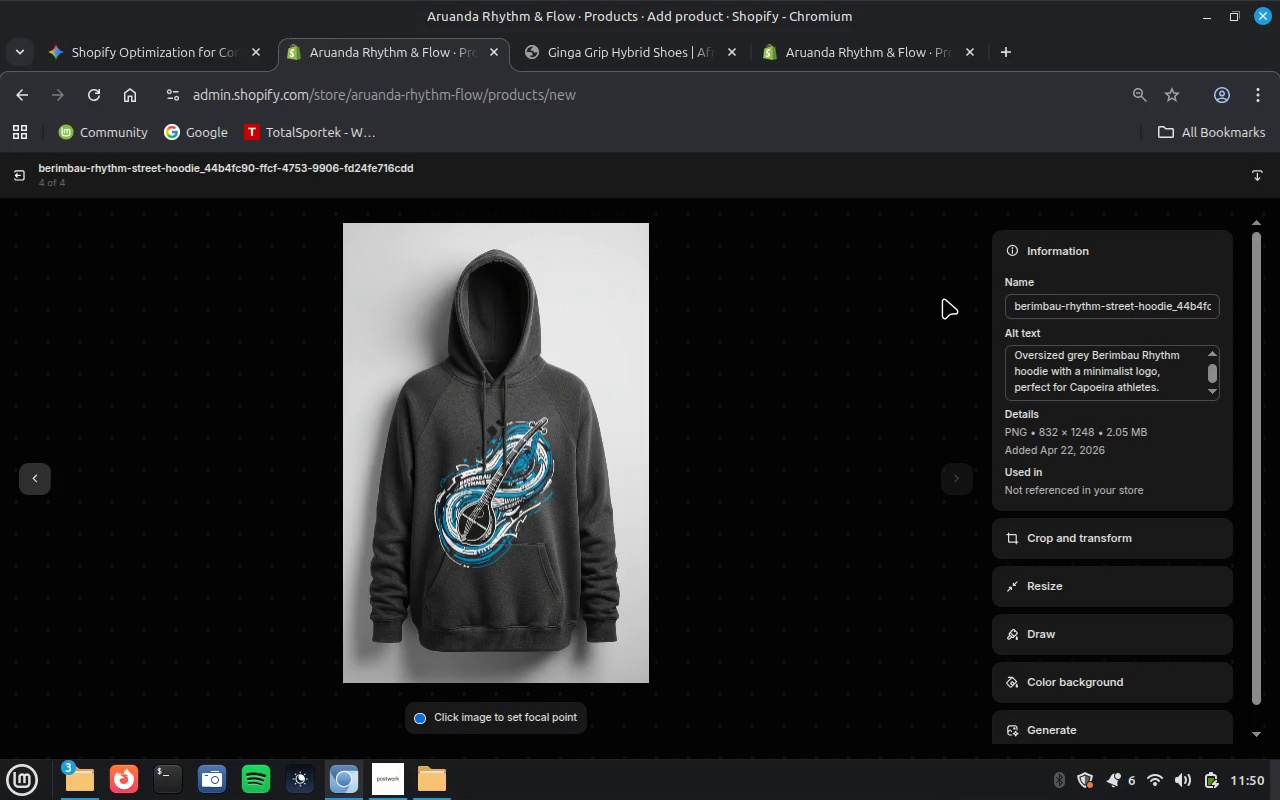 
left_click([28, 168])
 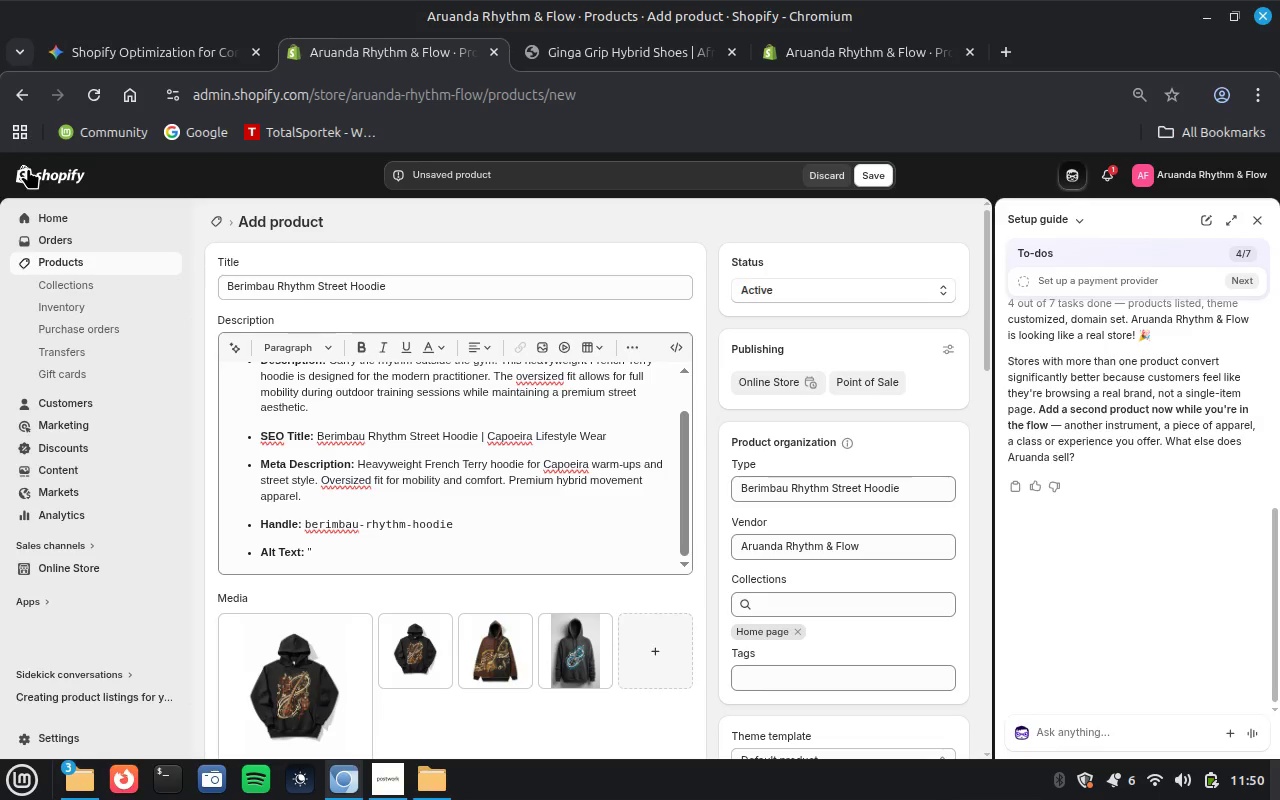 
wait(9.89)
 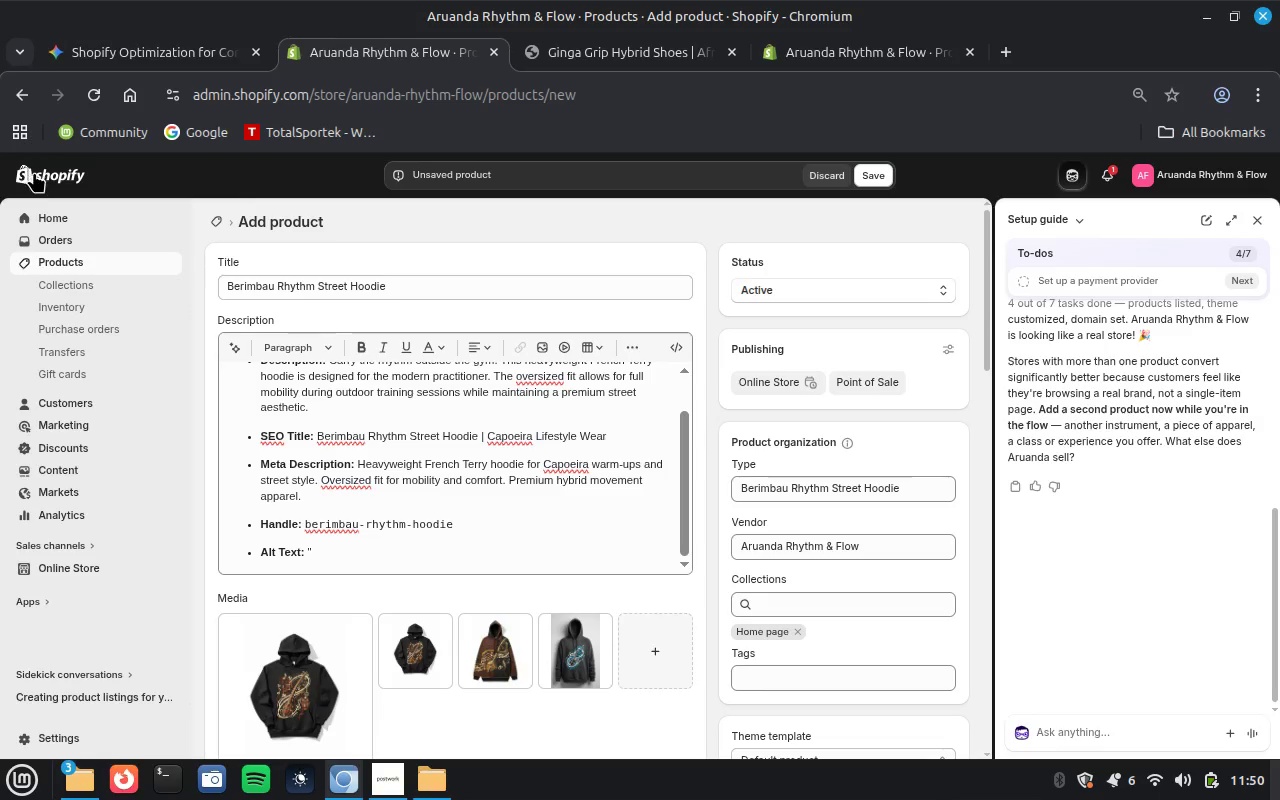 
key(Control+X)
 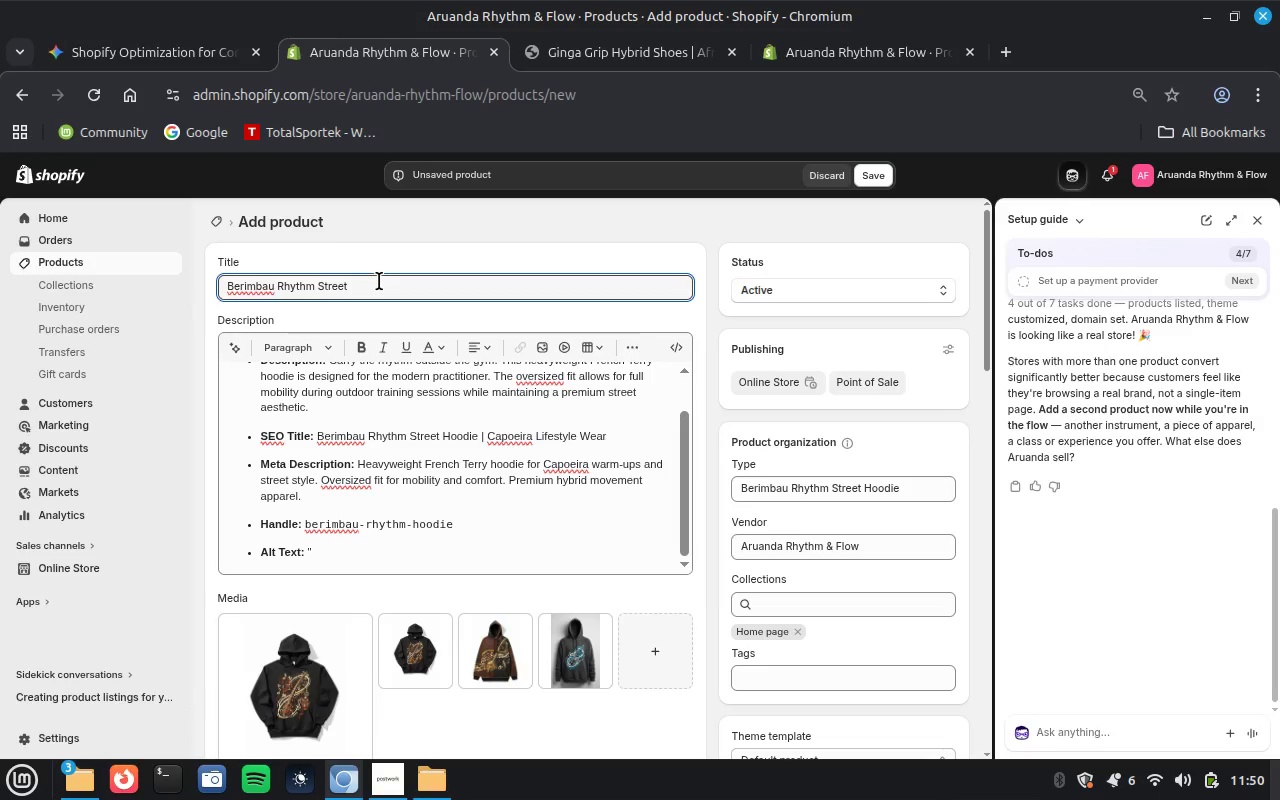 
key(Control+V)
 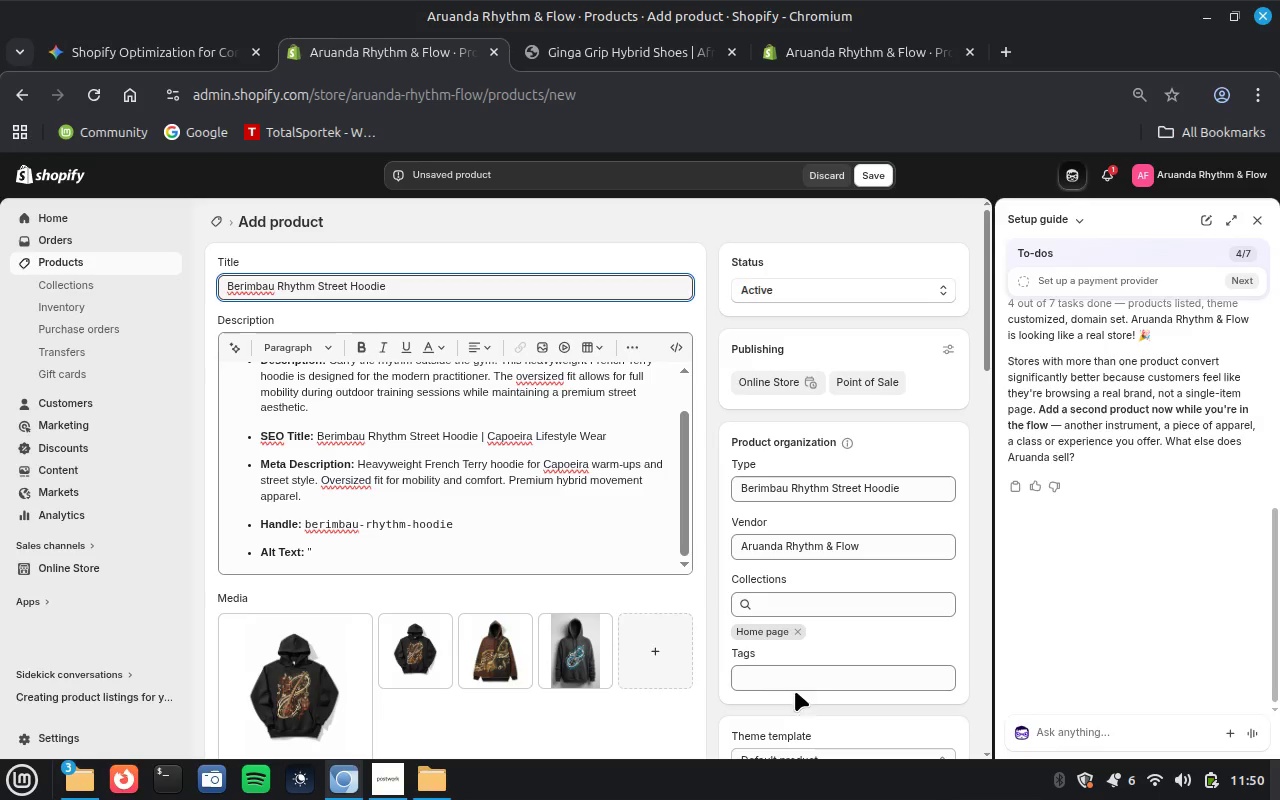 
left_click([794, 683])
 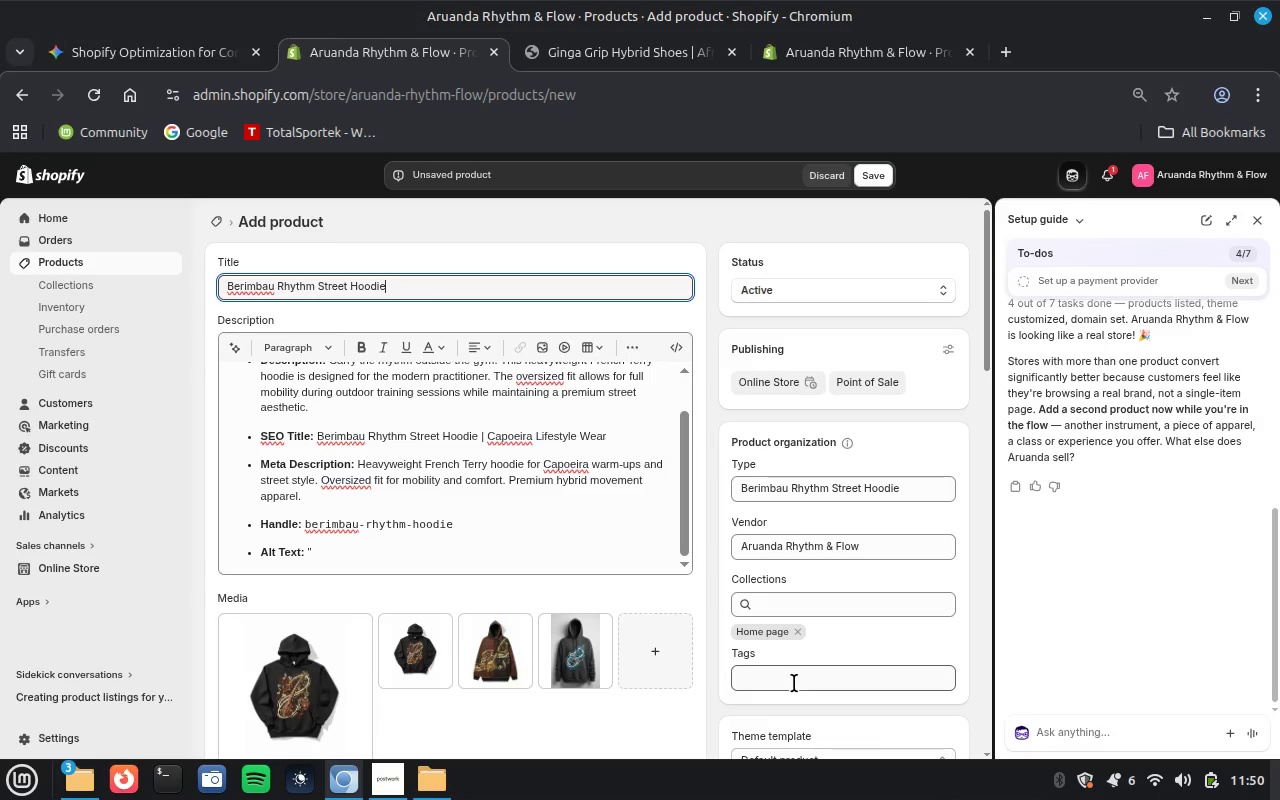 
key(Control+V)
 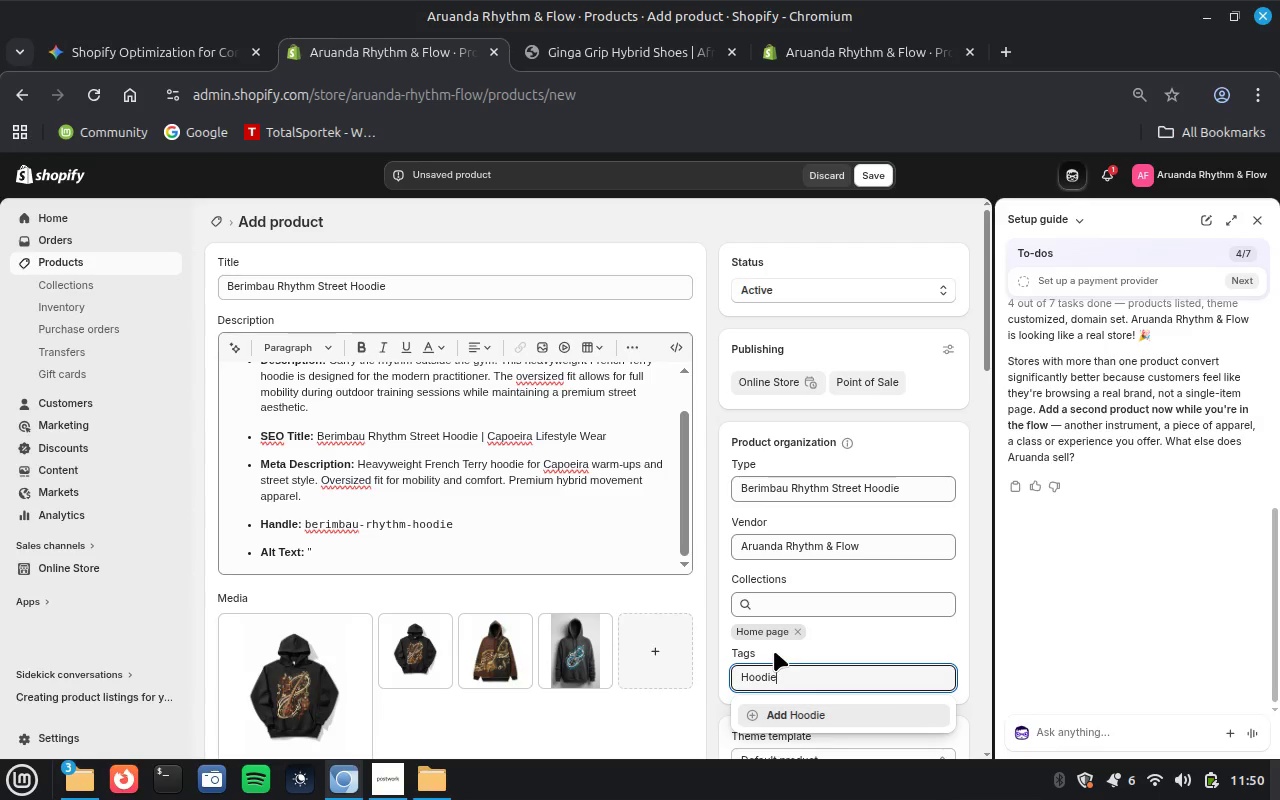 
wait(5.84)
 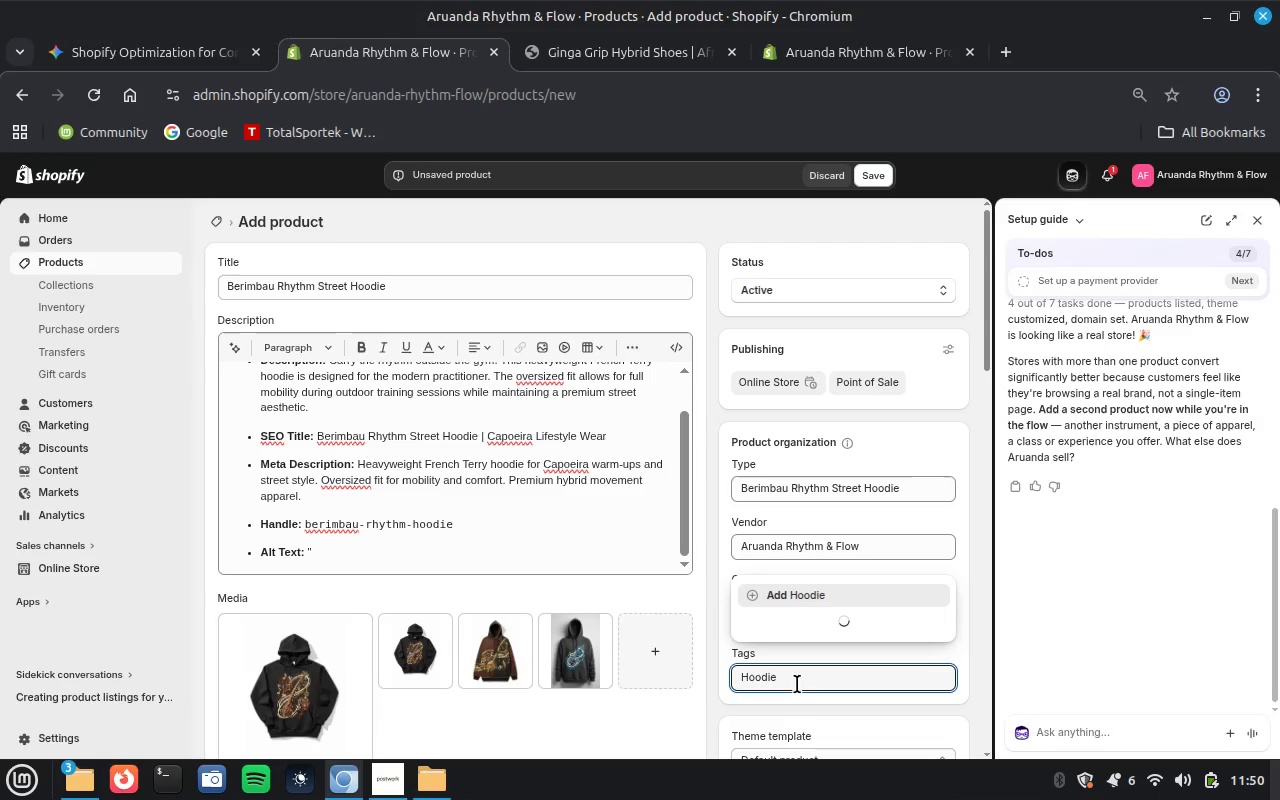 
left_click([752, 712])
 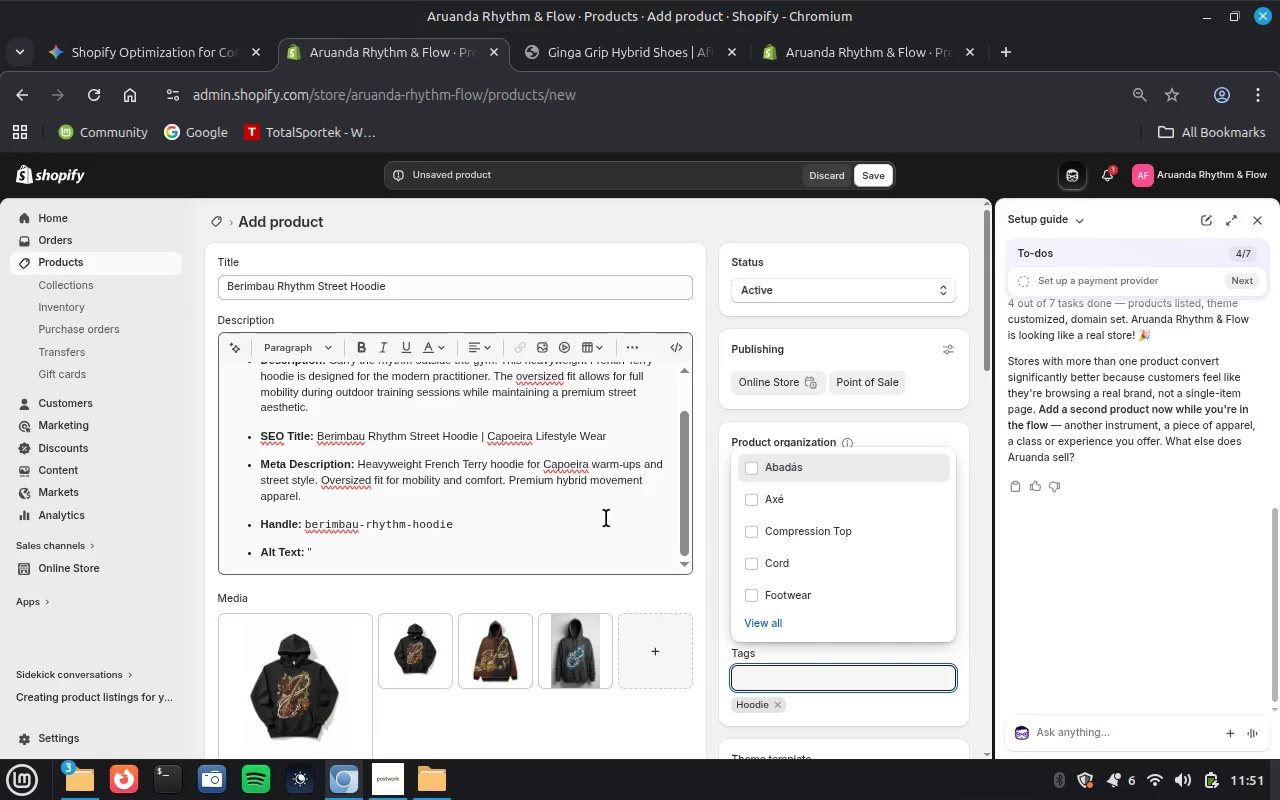 
wait(29.8)
 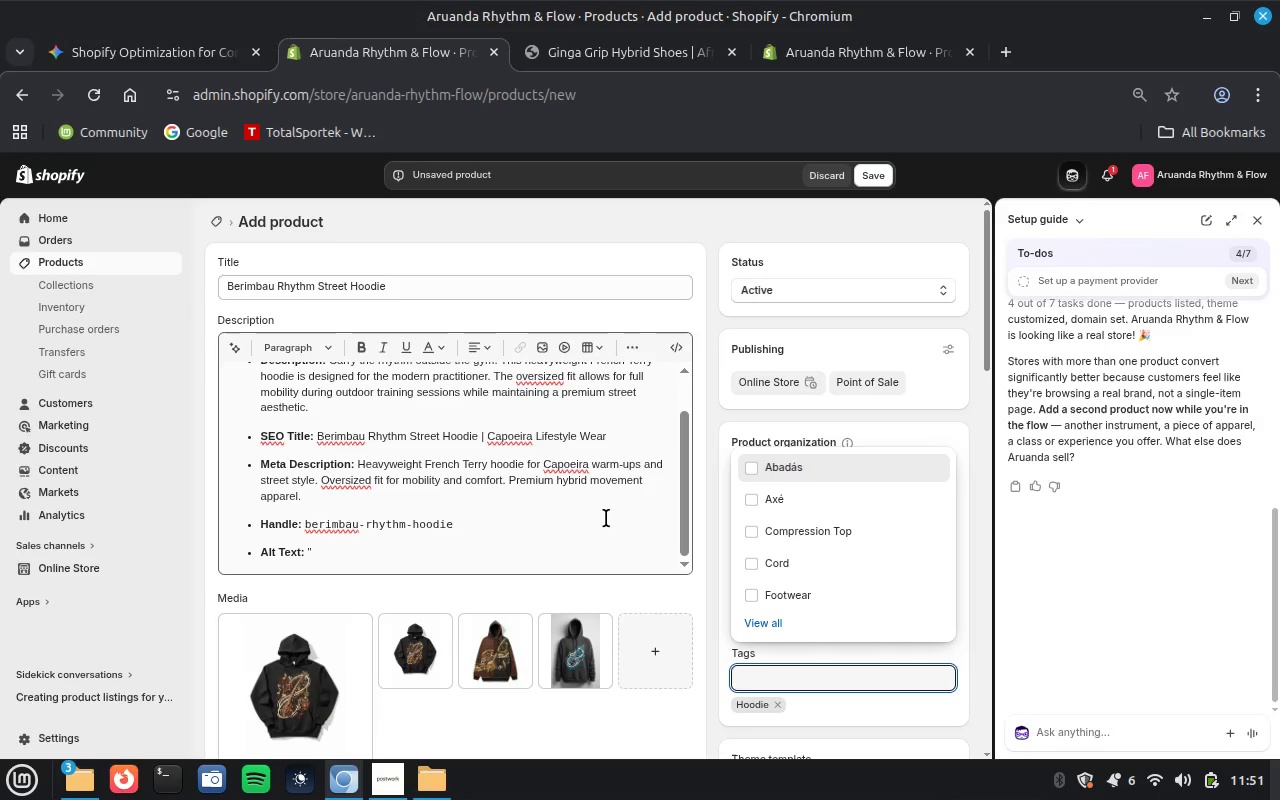 
scroll: coordinate [705, 718], scroll_direction: down, amount: 2.0
 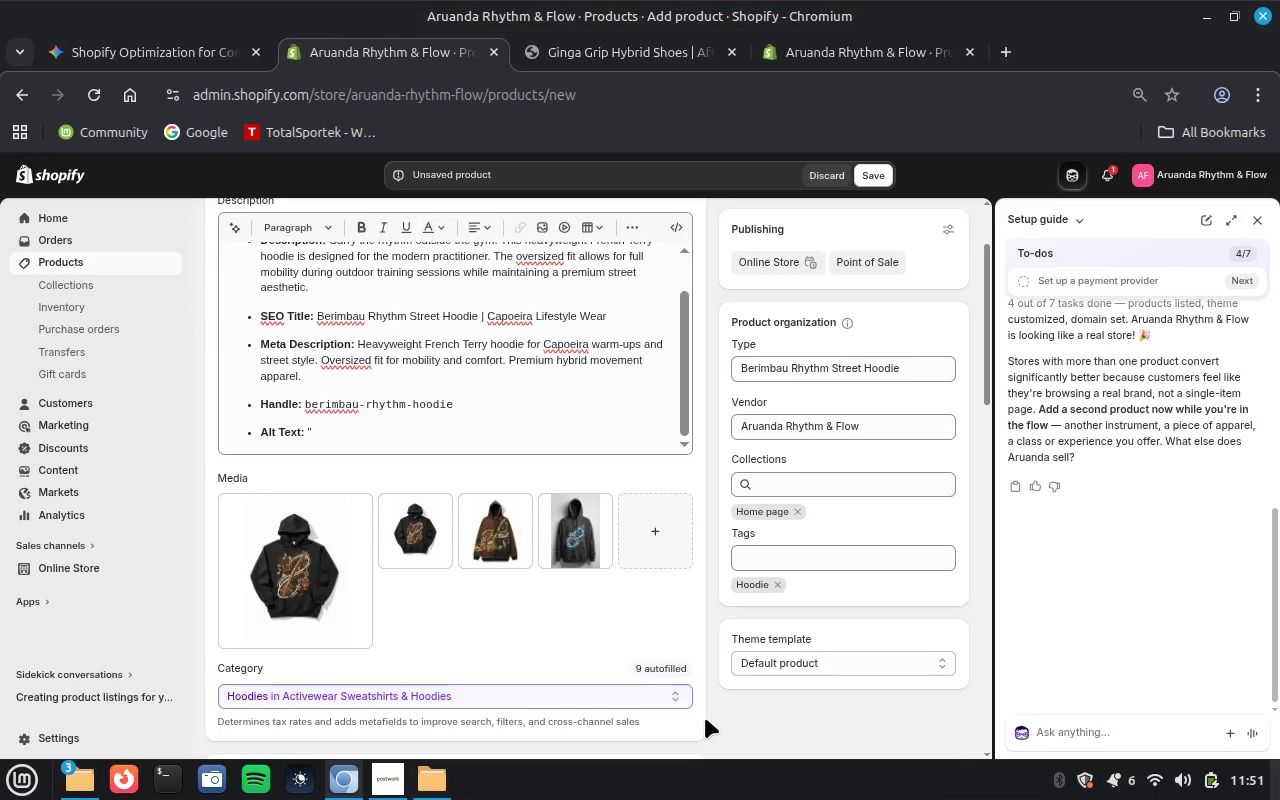 
scroll: coordinate [356, 414], scroll_direction: up, amount: 5.0
 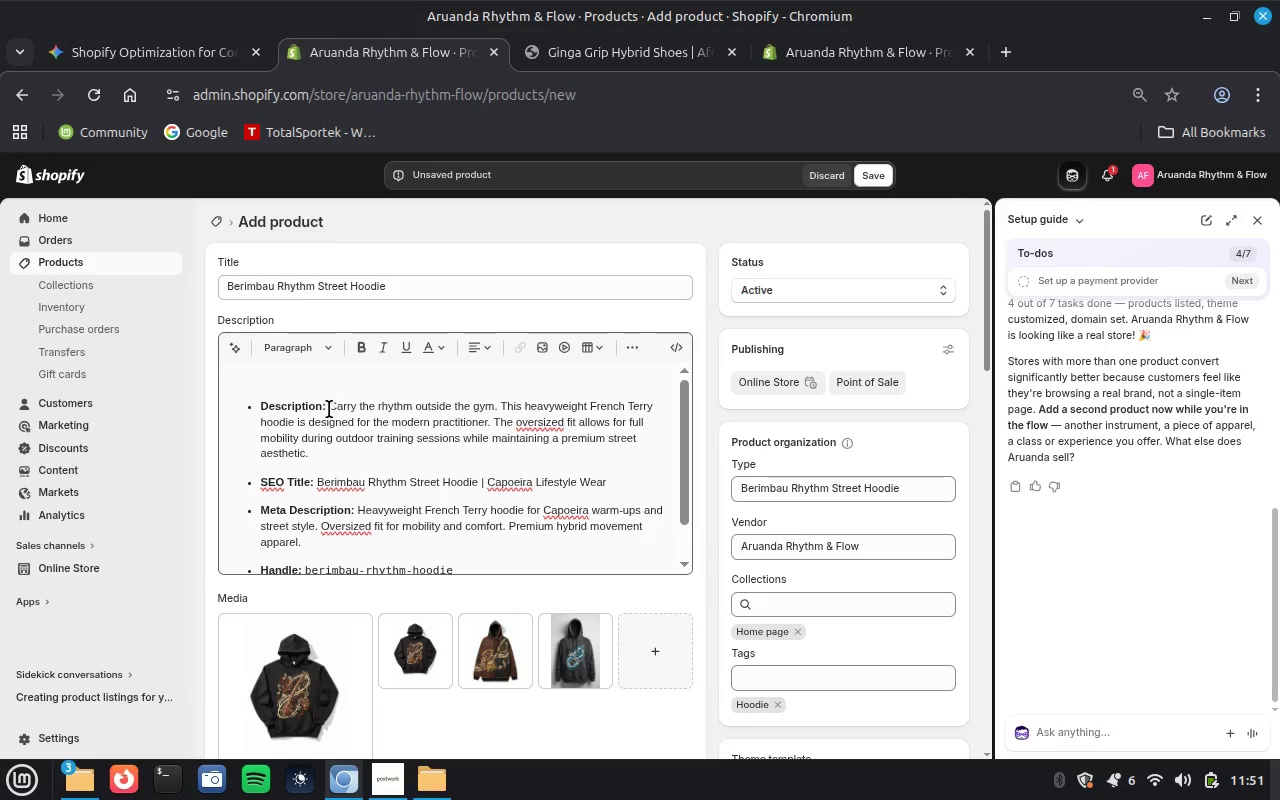 
left_click_drag(start_coordinate=[329, 409], to_coordinate=[236, 355])
 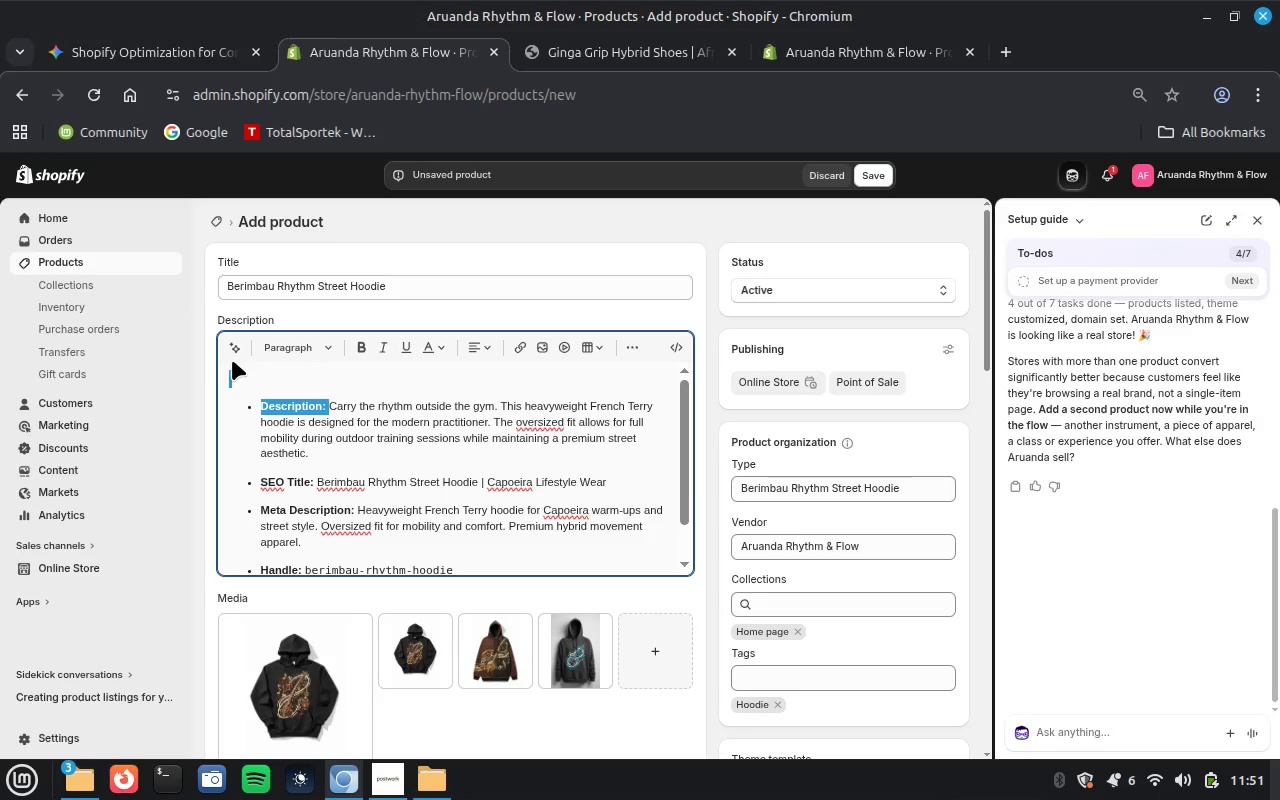 
key(Backspace)
 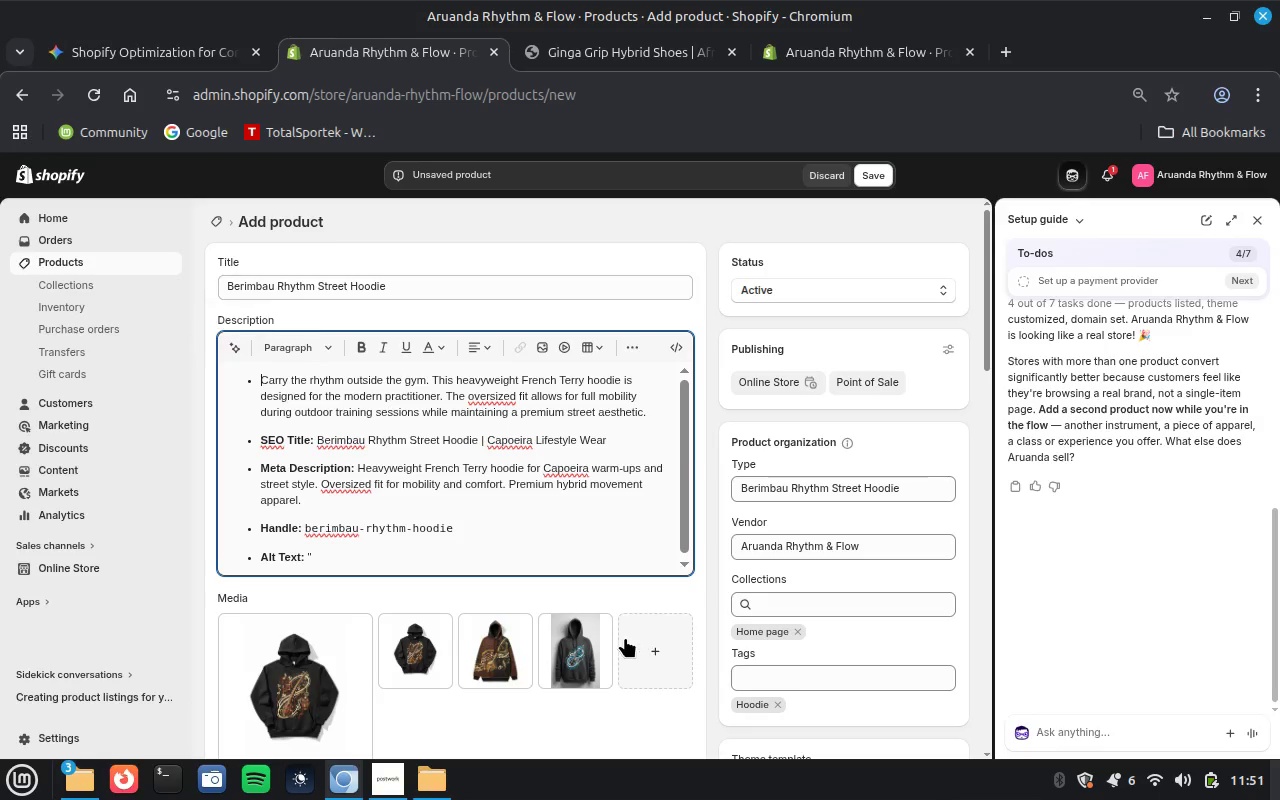 
key(Backspace)
 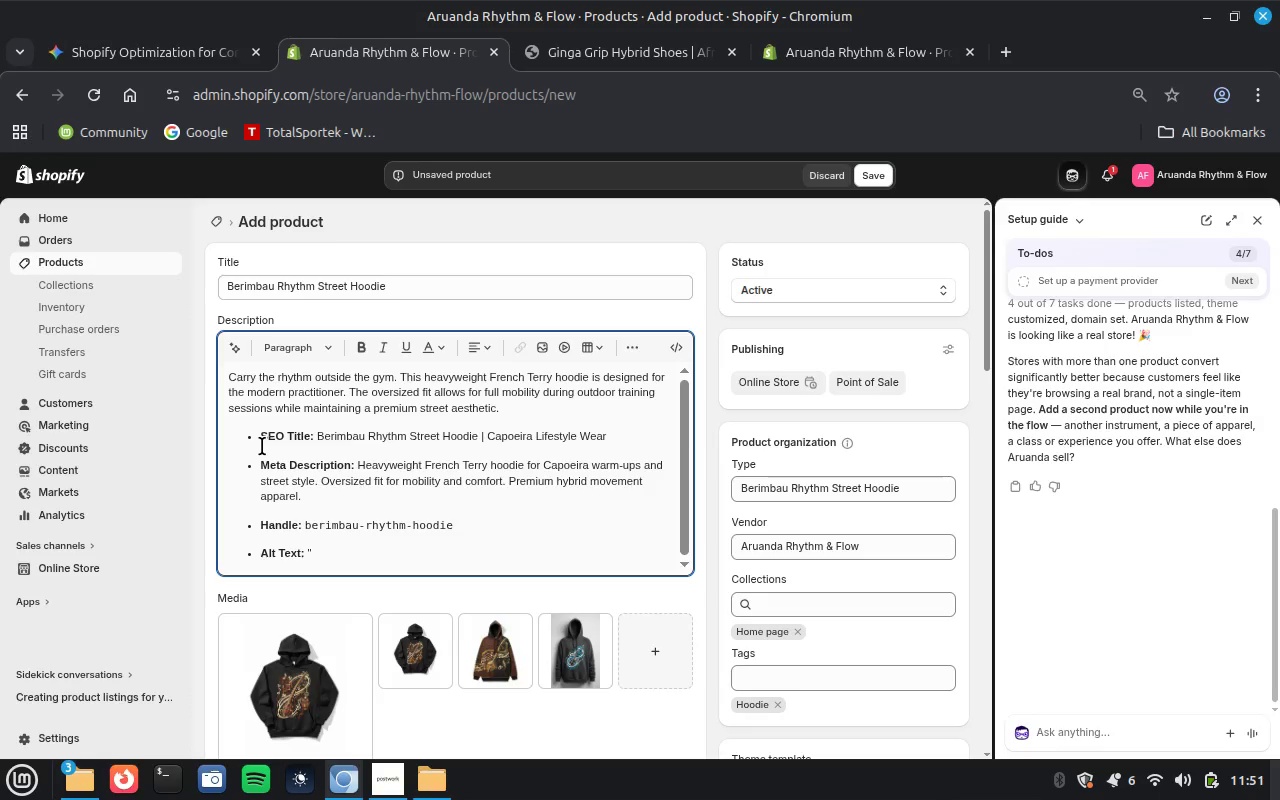 
wait(8.99)
 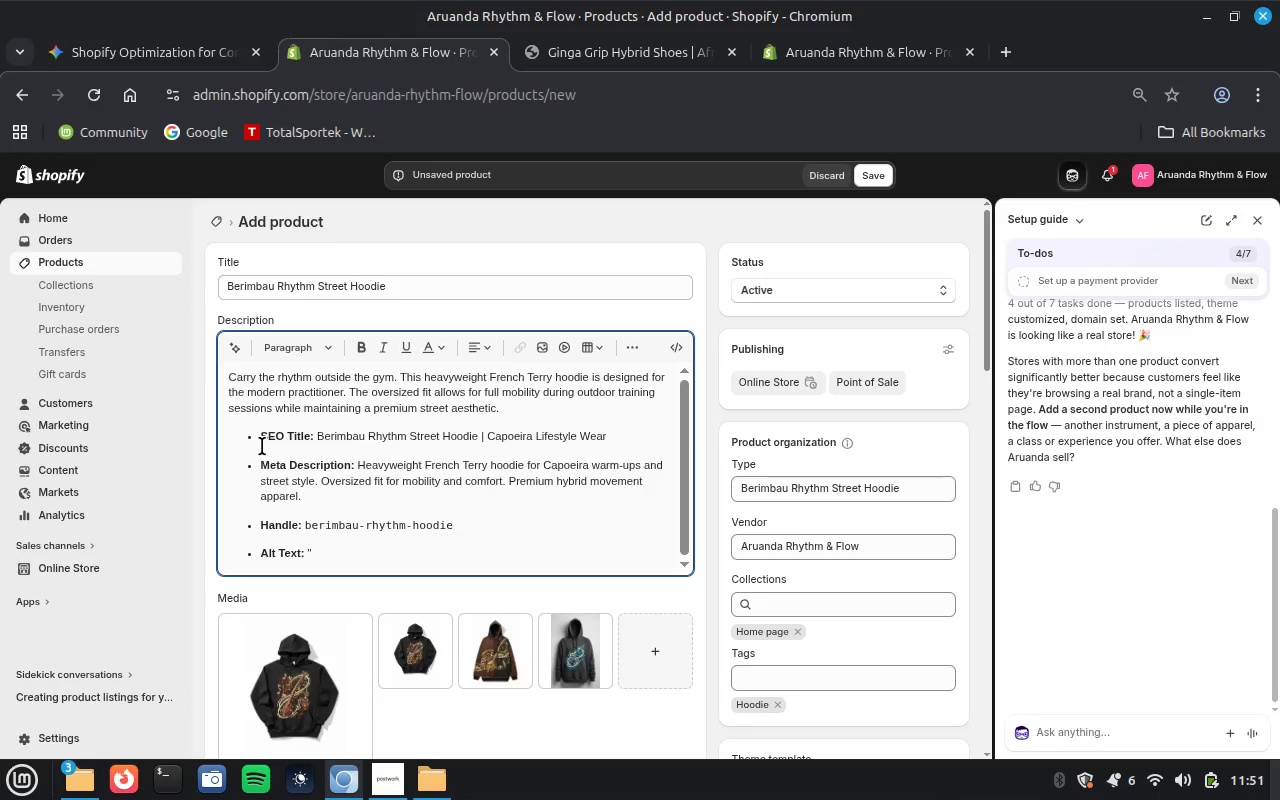 
left_click_drag(start_coordinate=[314, 433], to_coordinate=[515, 521])
 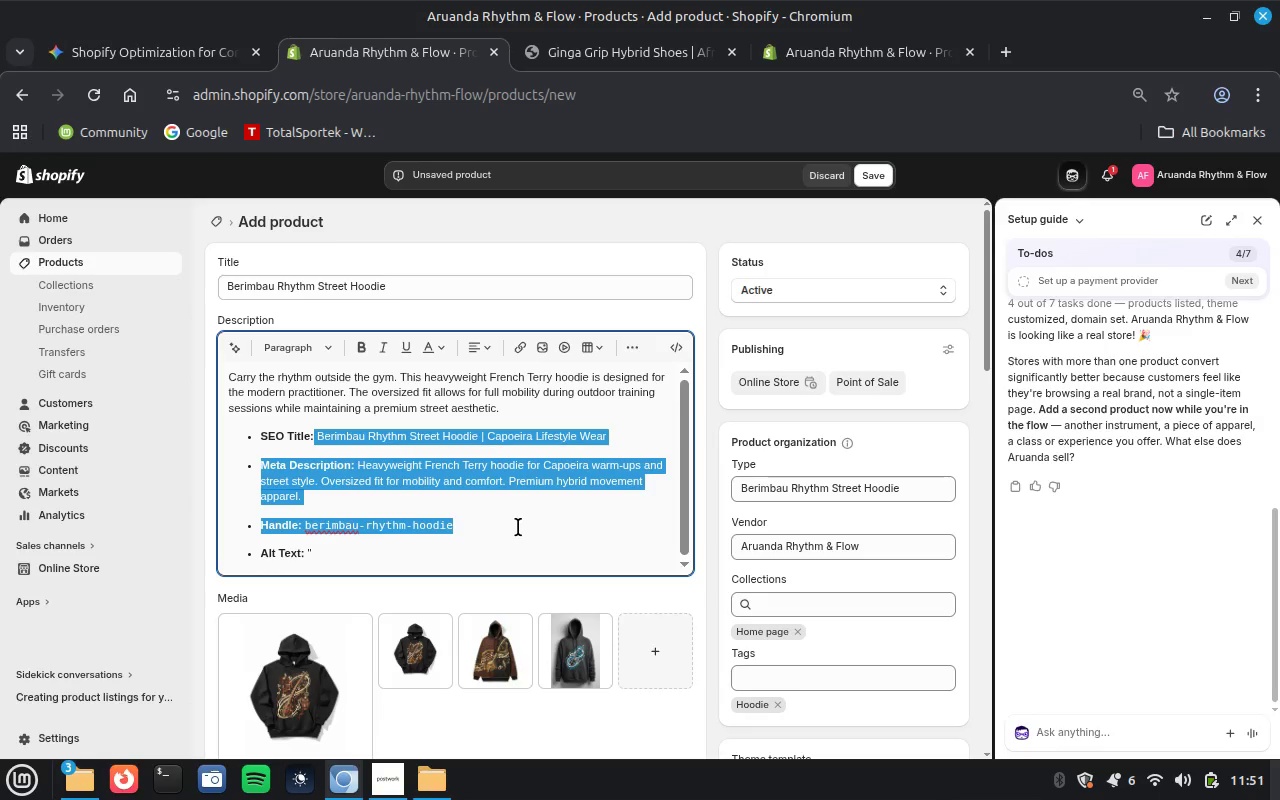 
key(Control+X)
 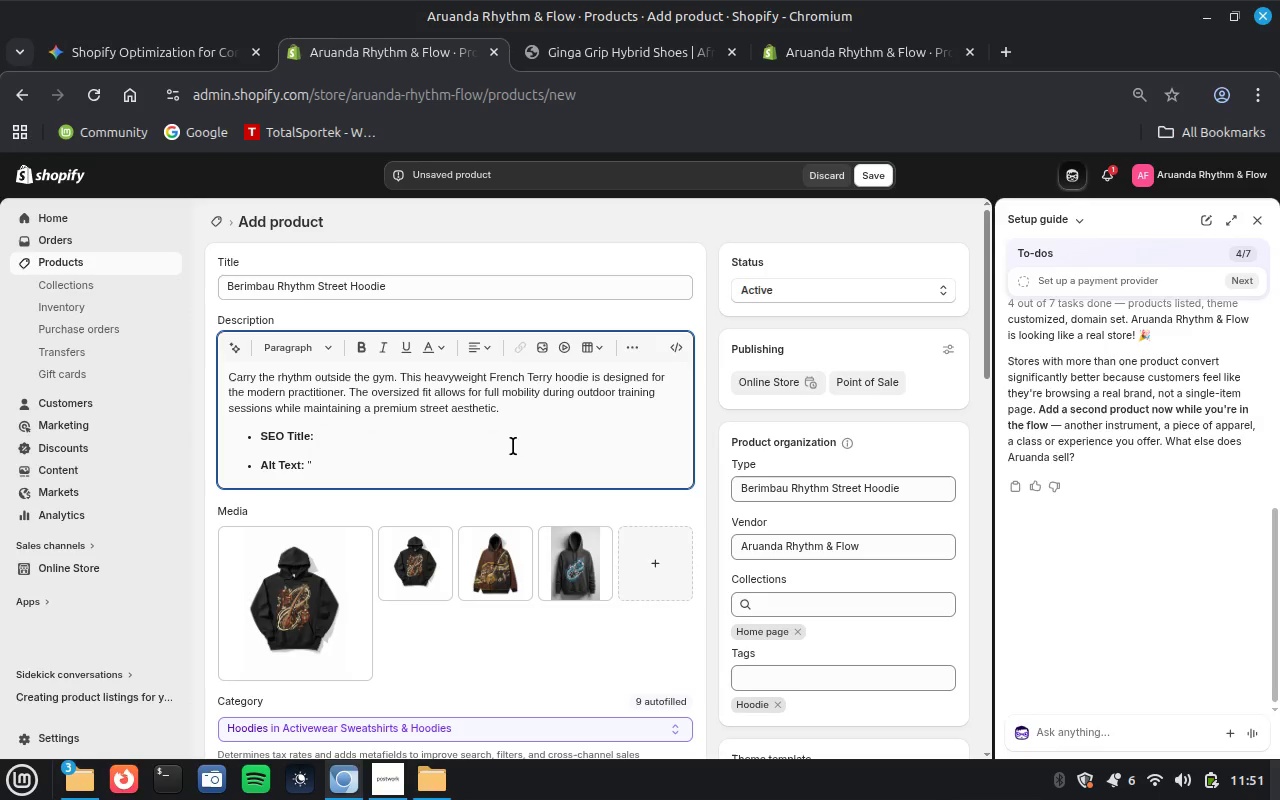 
left_click_drag(start_coordinate=[513, 407], to_coordinate=[555, 493])
 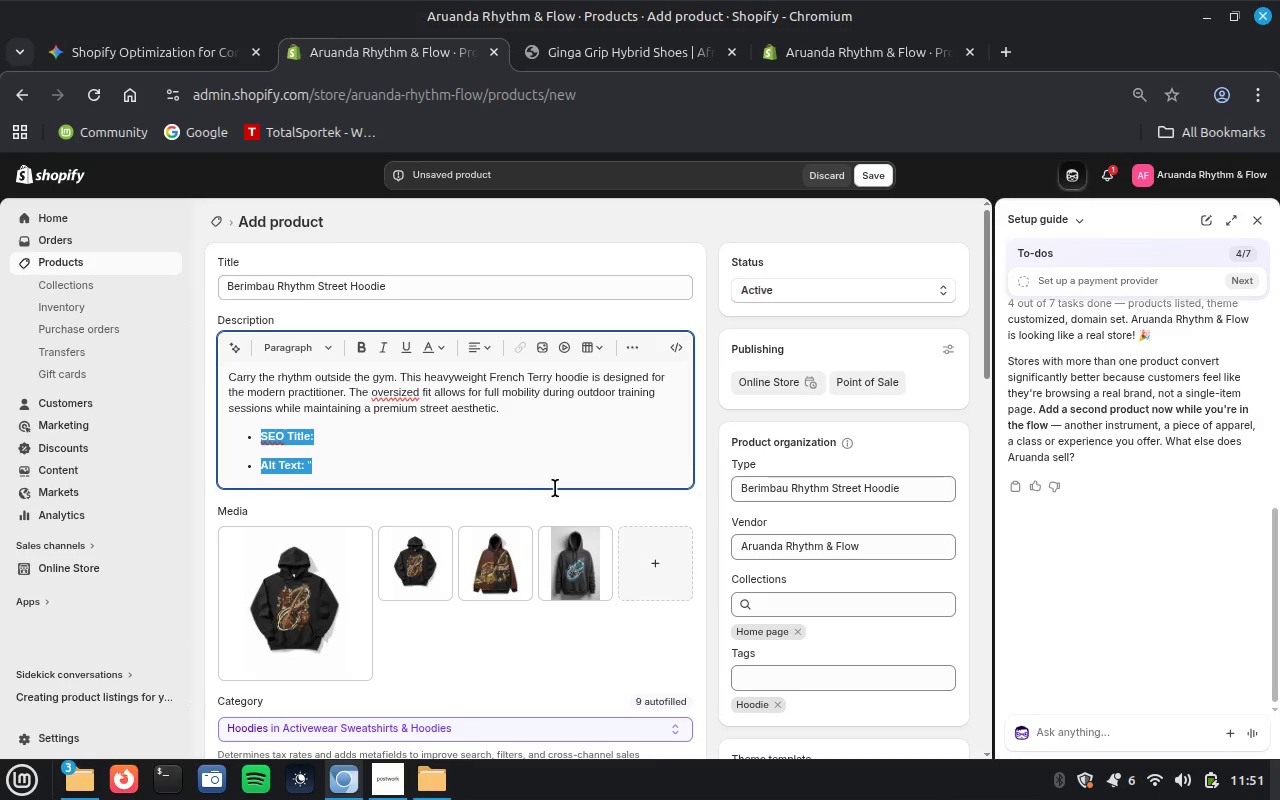 
key(Backspace)
 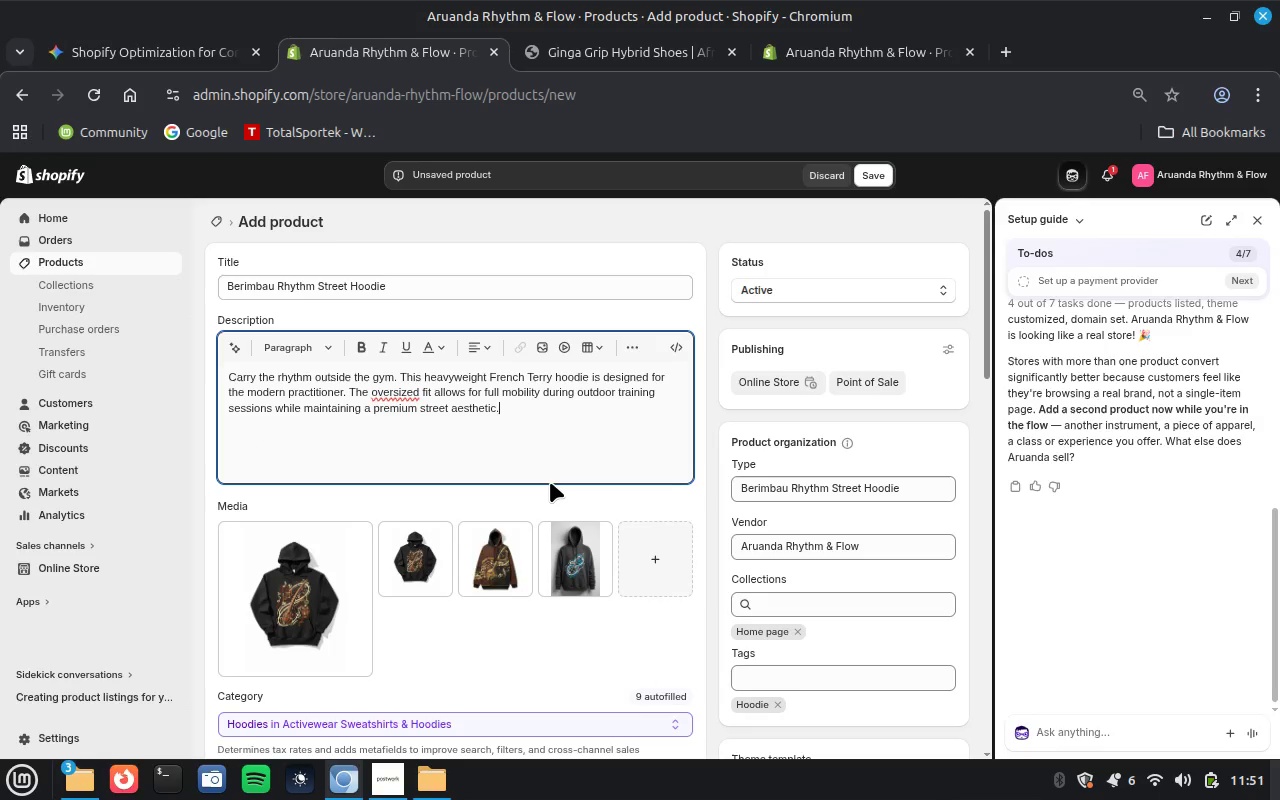 
scroll: coordinate [677, 568], scroll_direction: down, amount: 8.0
 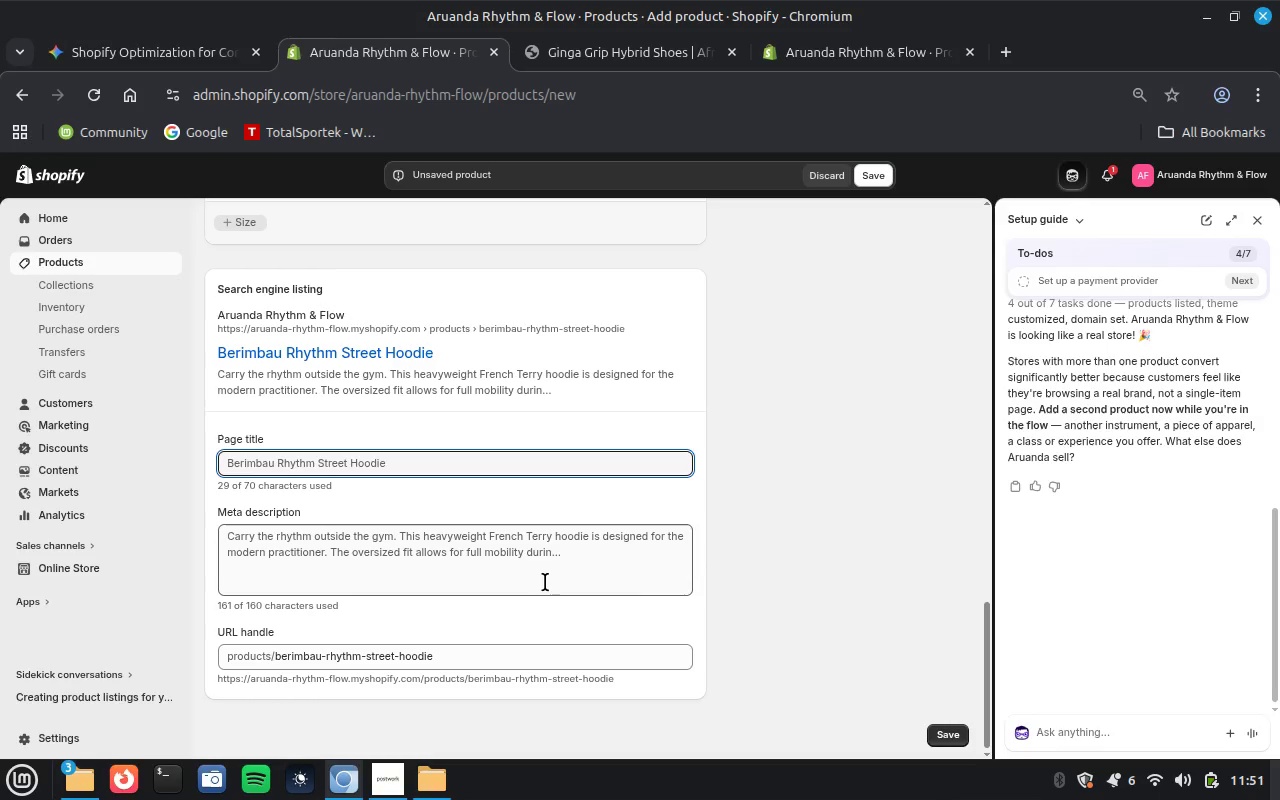 
left_click([545, 582])
 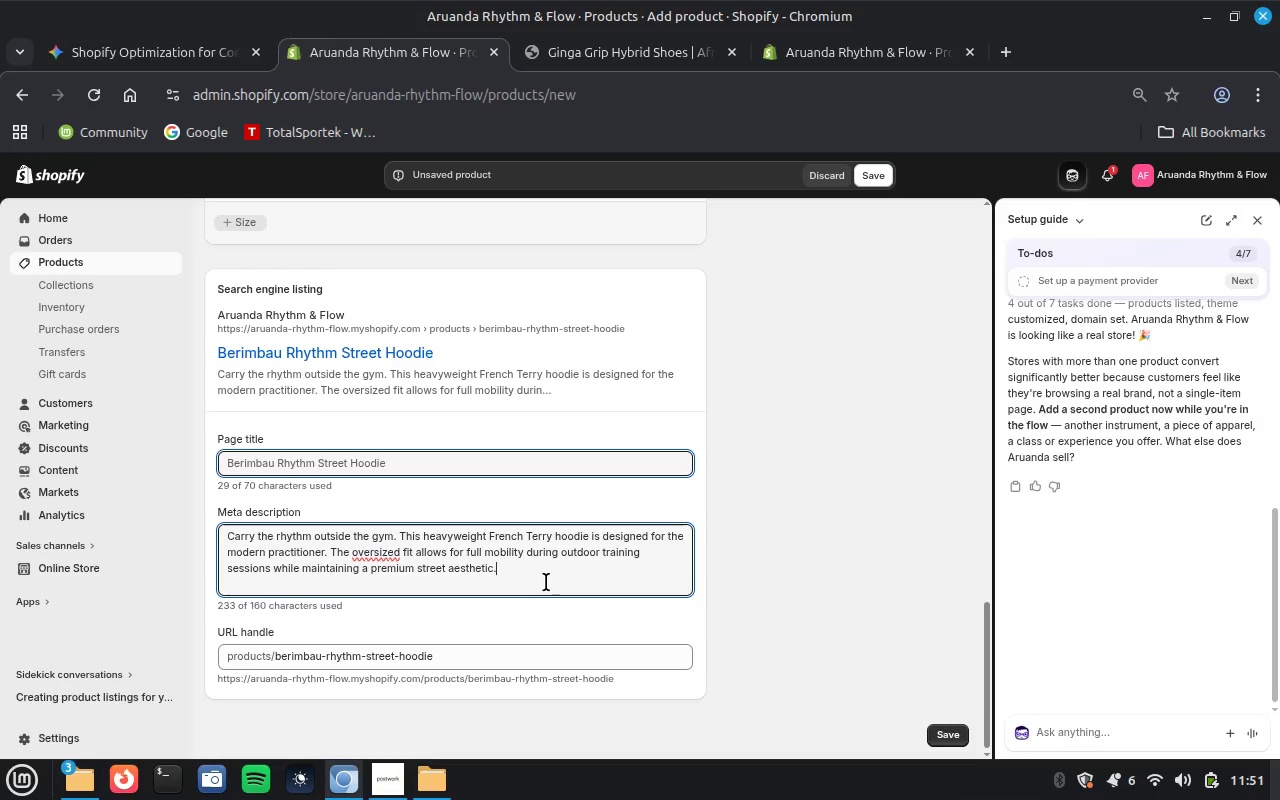 
key(Control+A)
 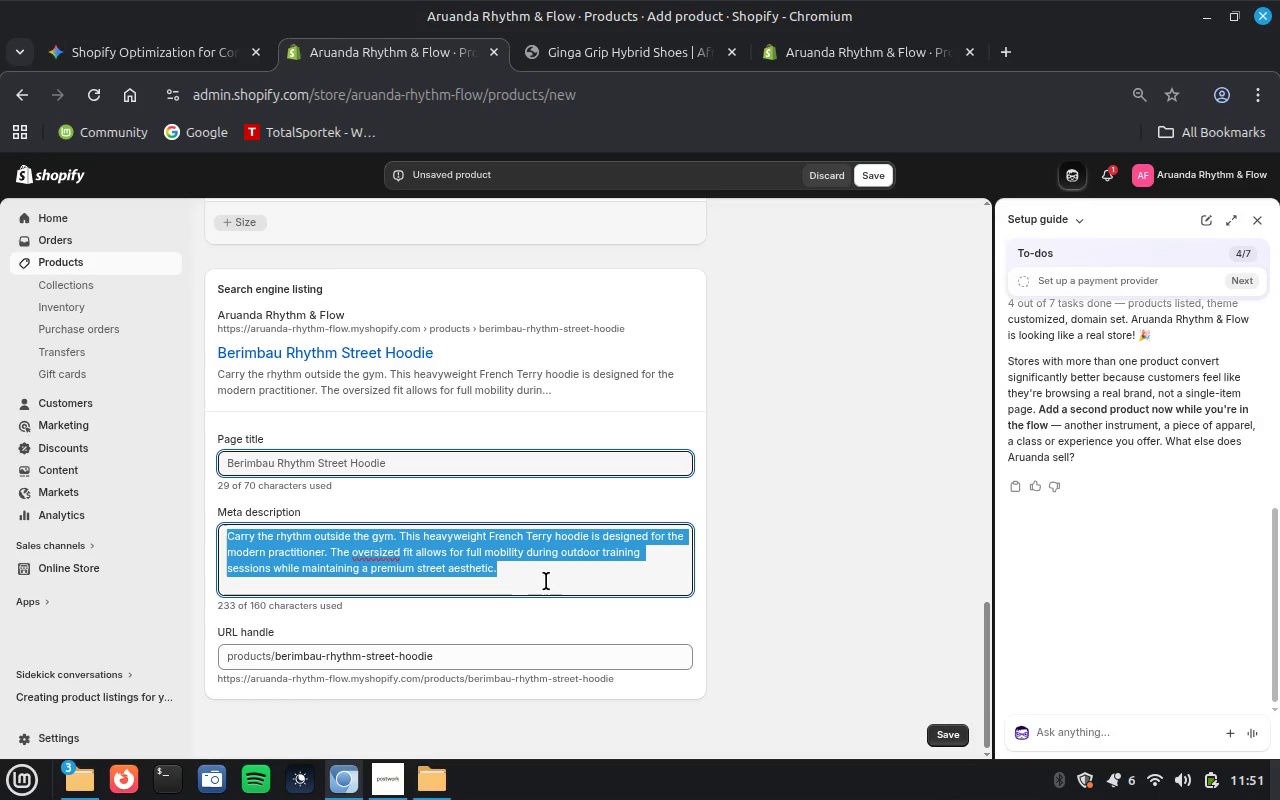 
key(Control+V)
 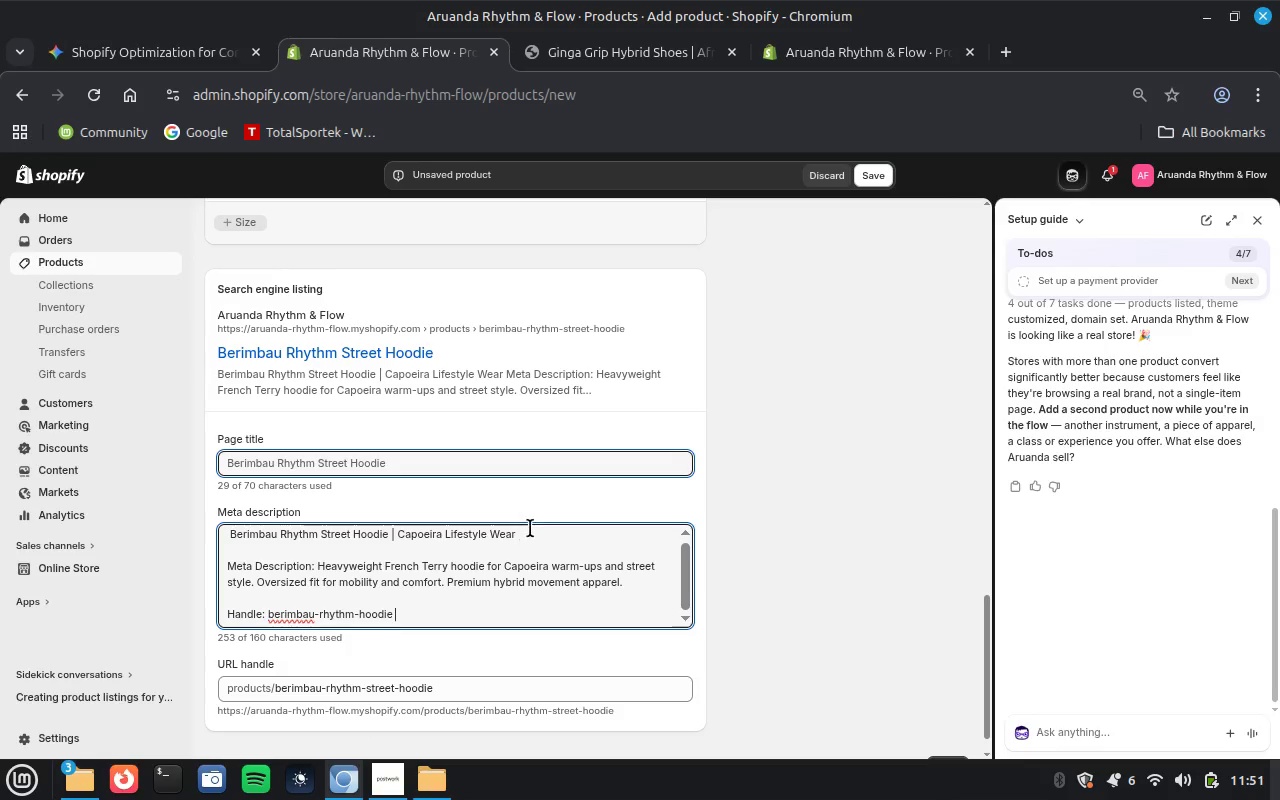 
left_click([547, 531])
 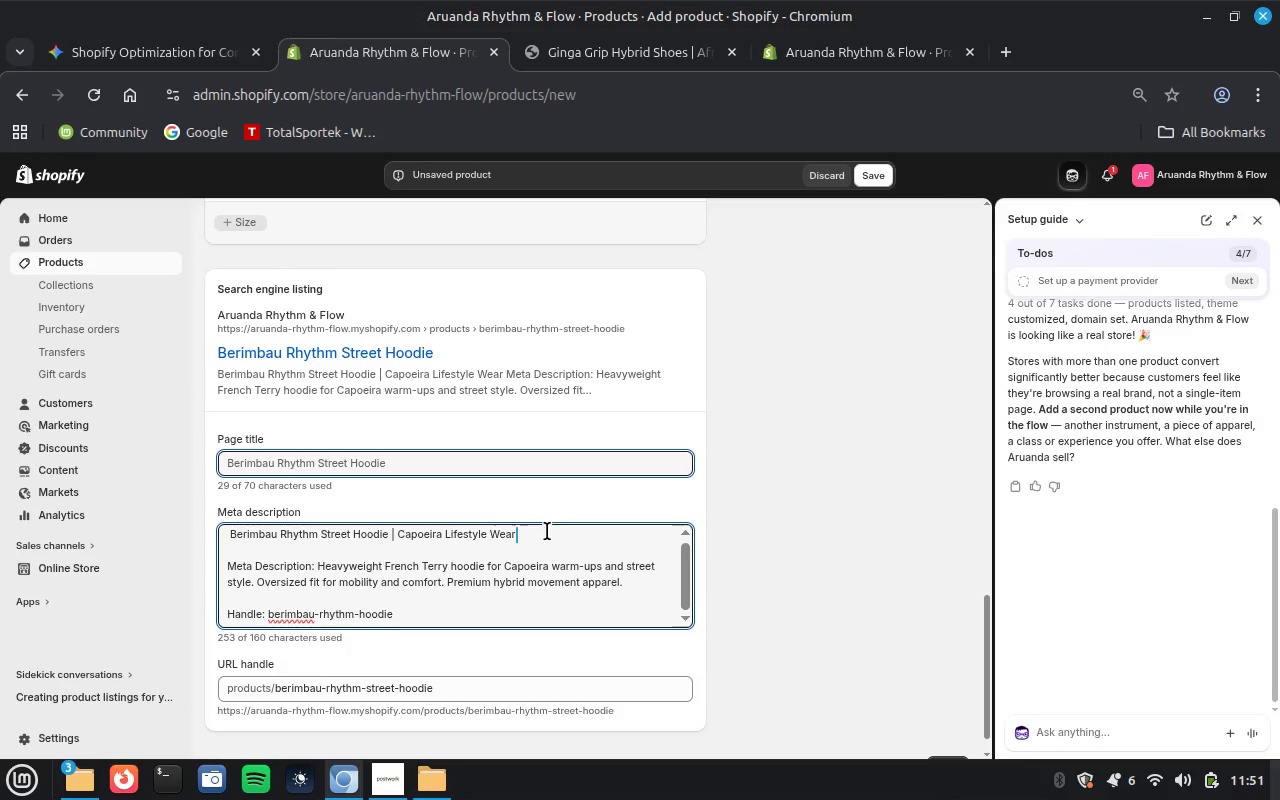 
left_click([547, 531])
 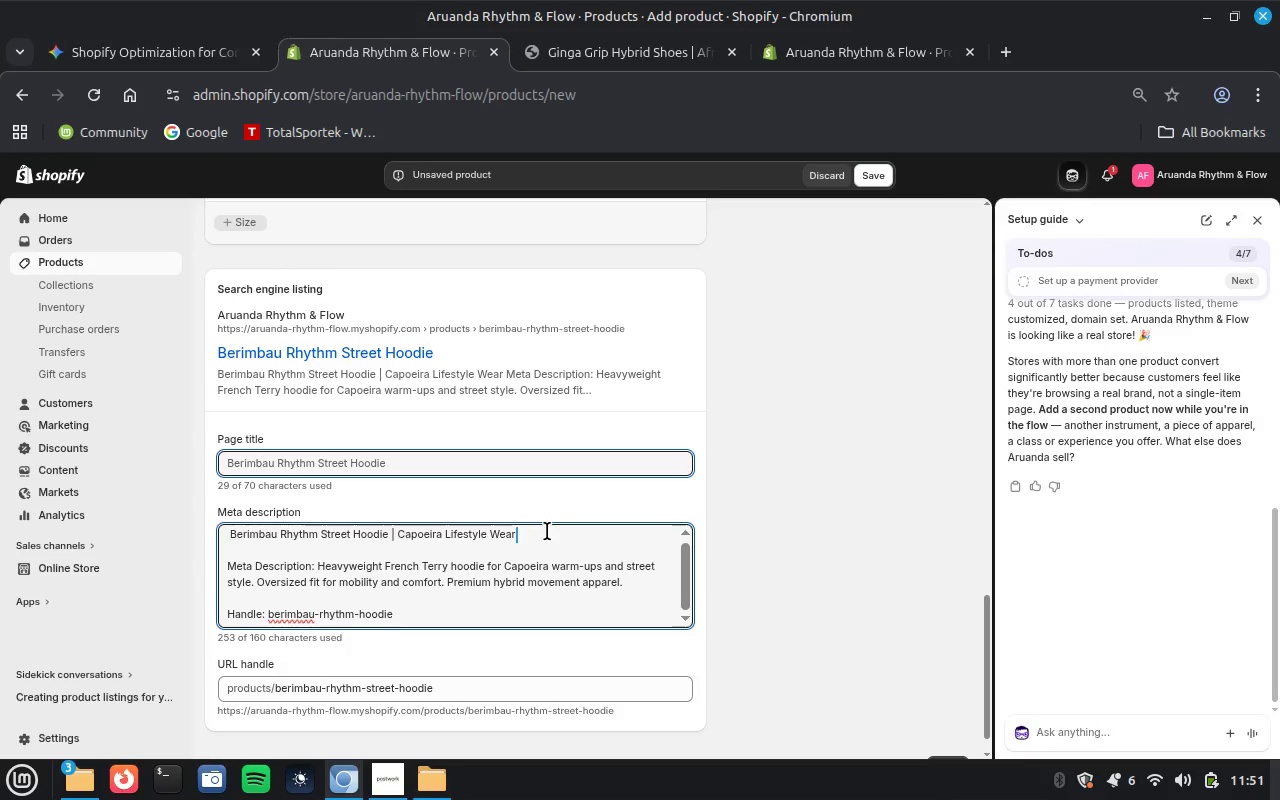 
left_click([547, 531])
 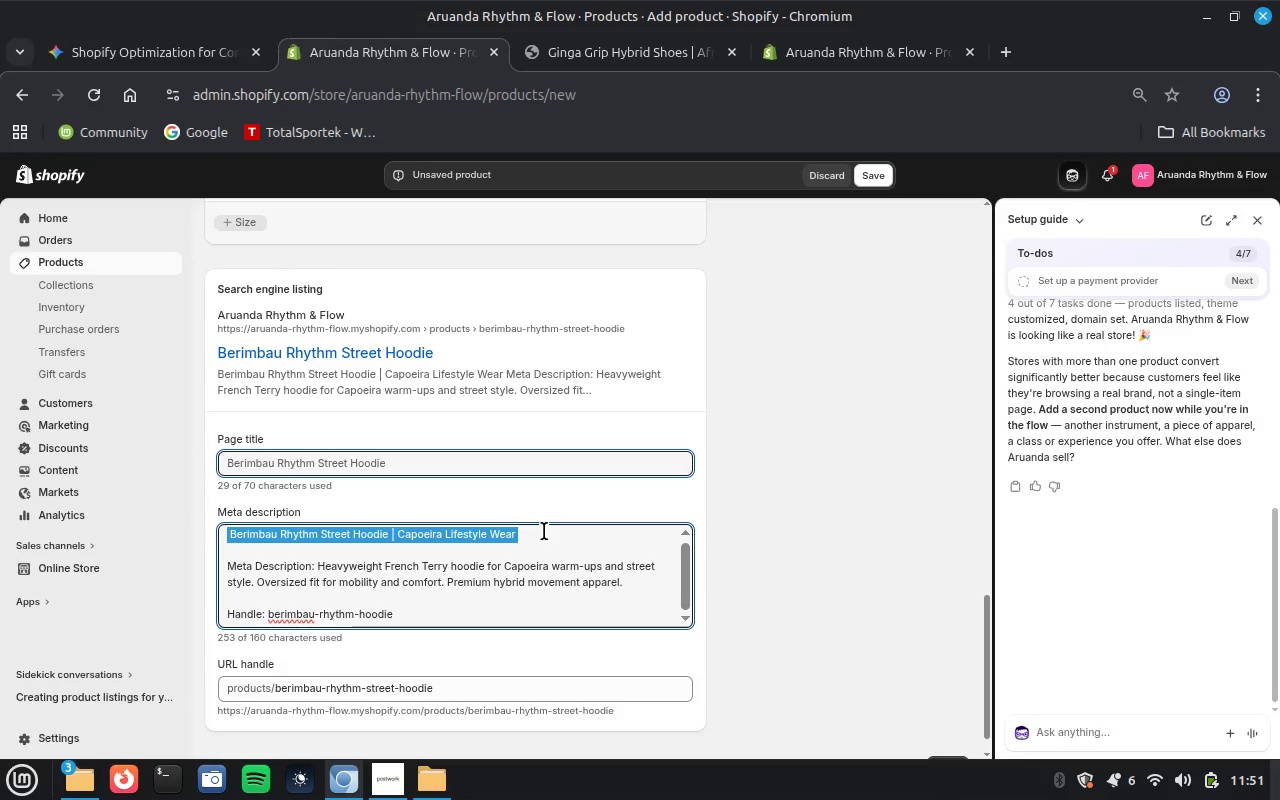 
key(Control+X)
 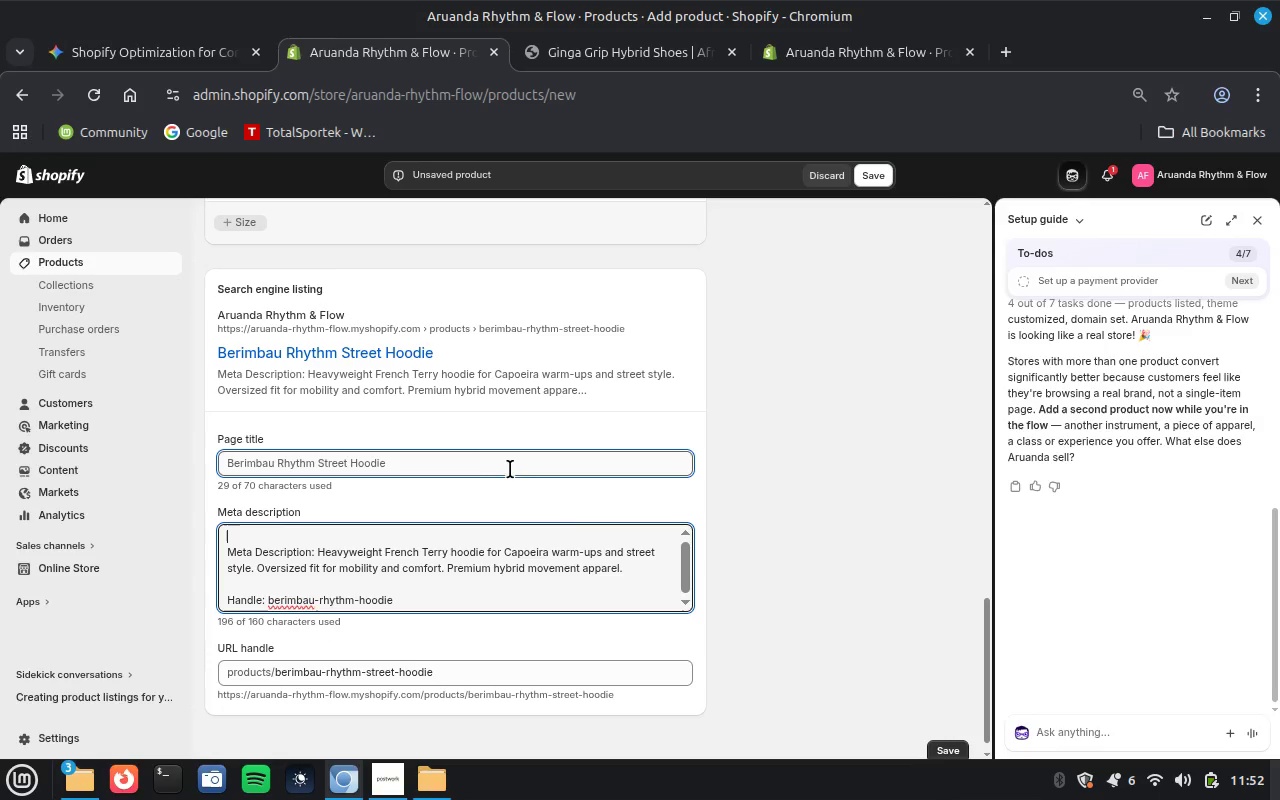 
left_click([513, 464])
 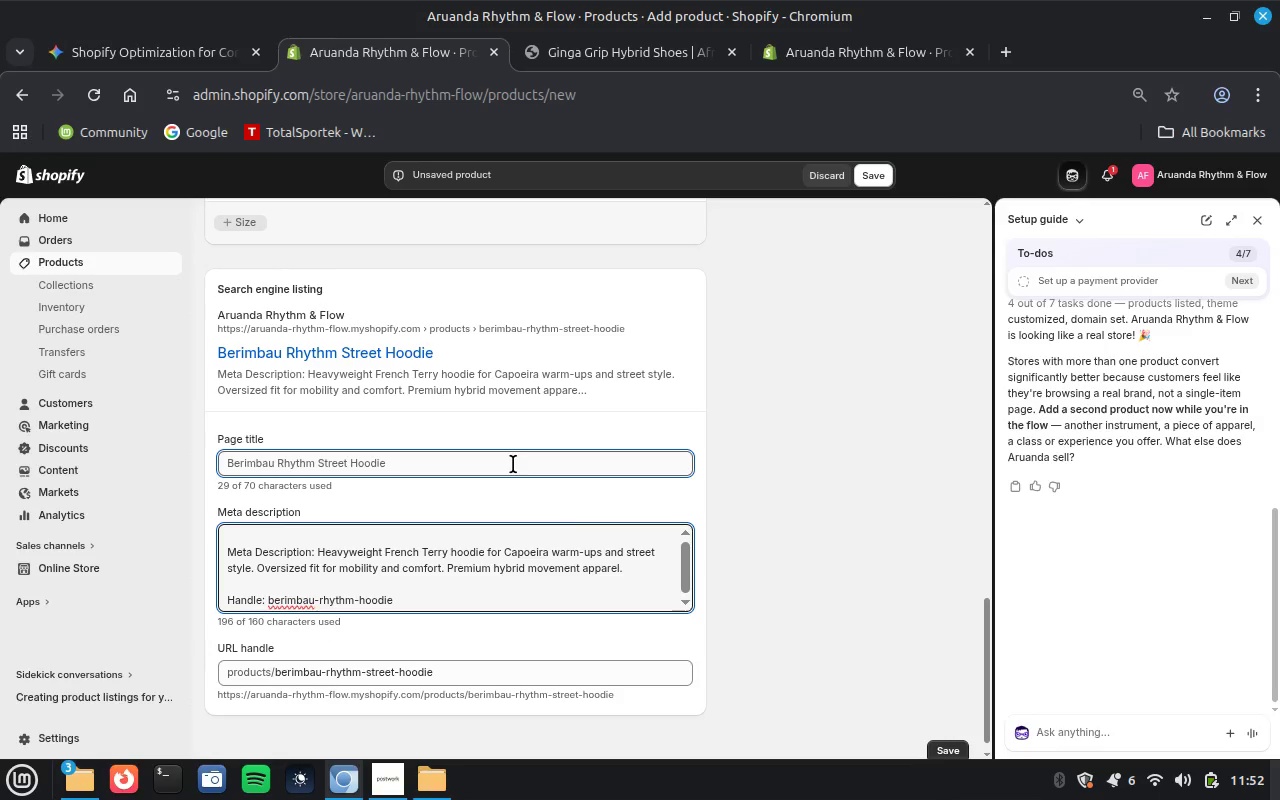 
key(Control+A)
 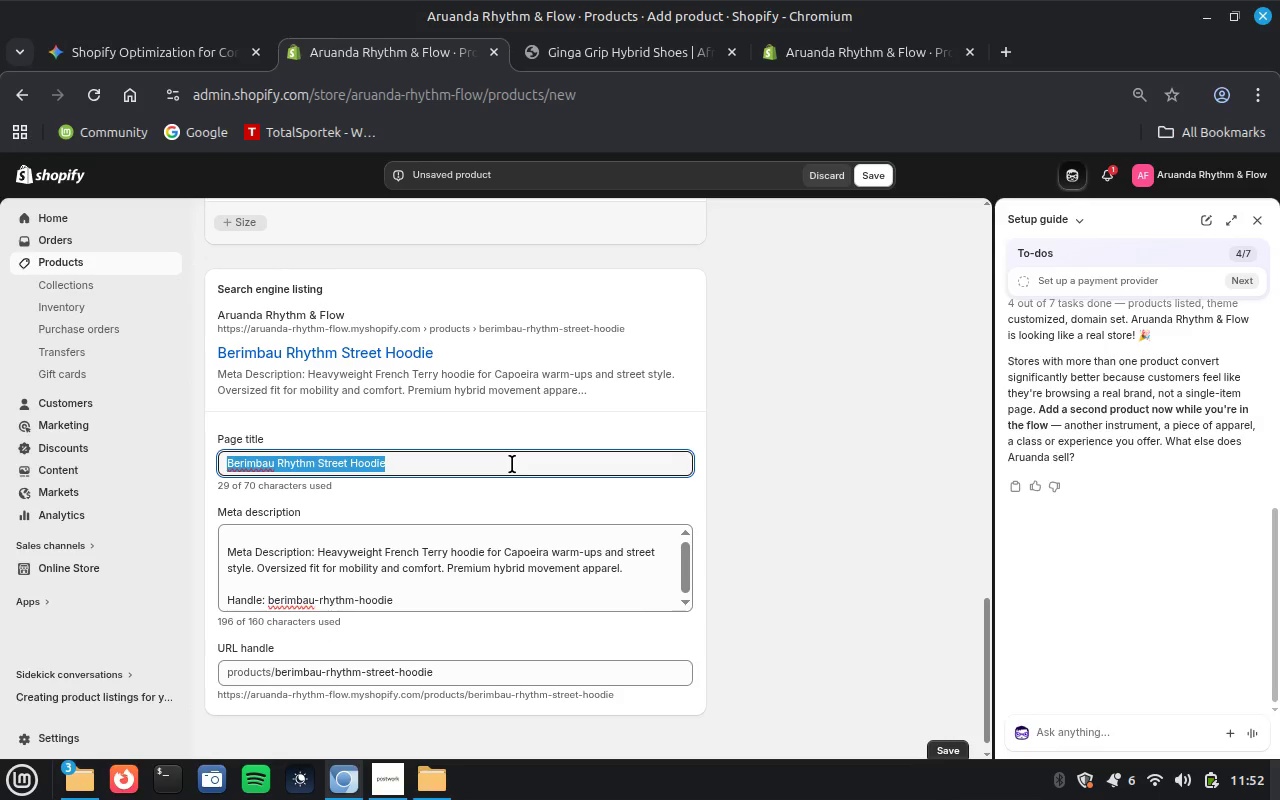 
key(Control+V)
 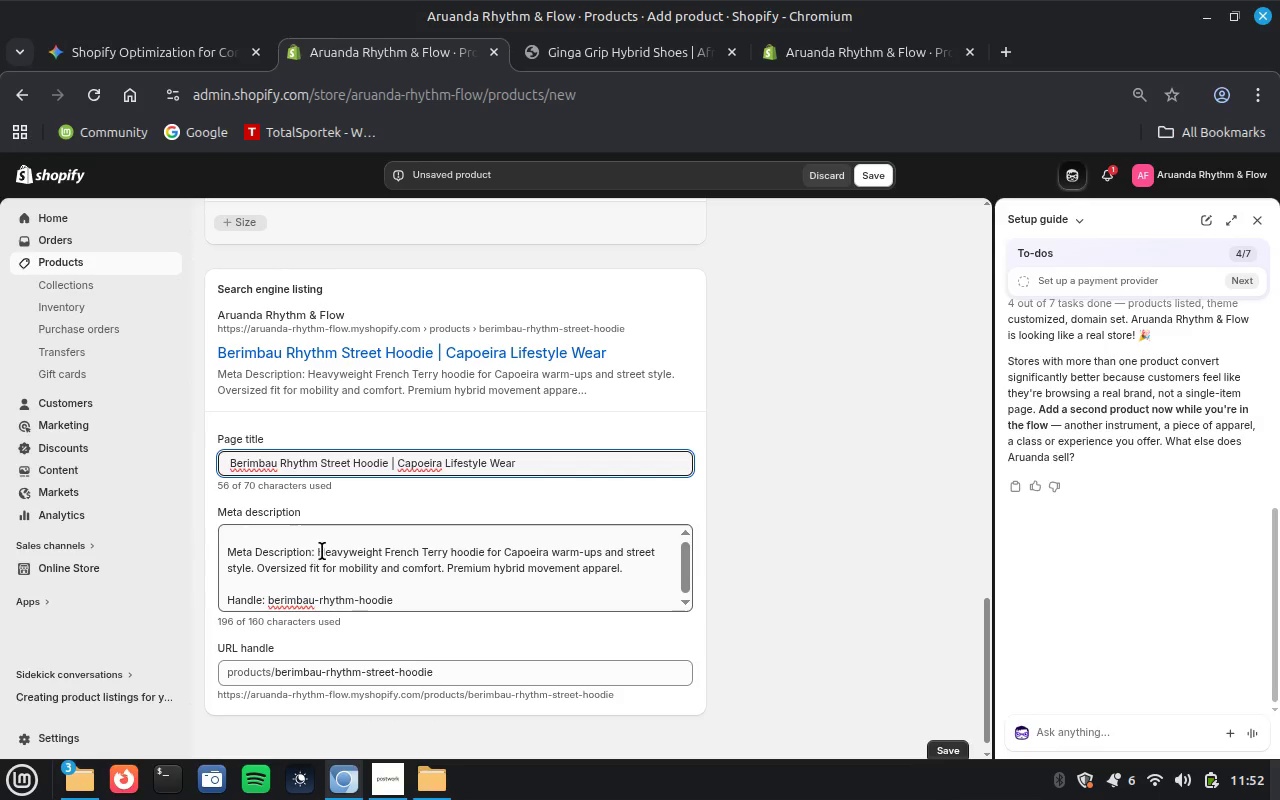 
wait(5.14)
 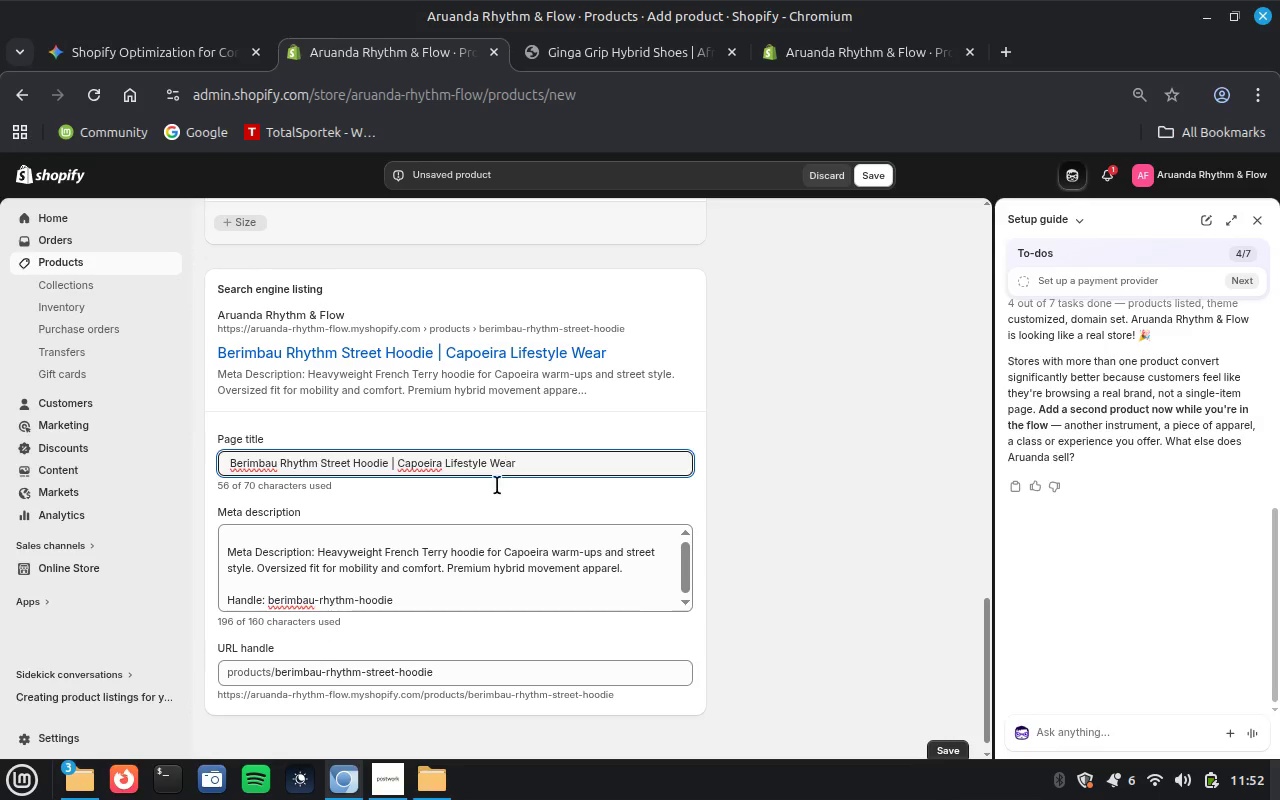 
left_click_drag(start_coordinate=[318, 551], to_coordinate=[227, 535])
 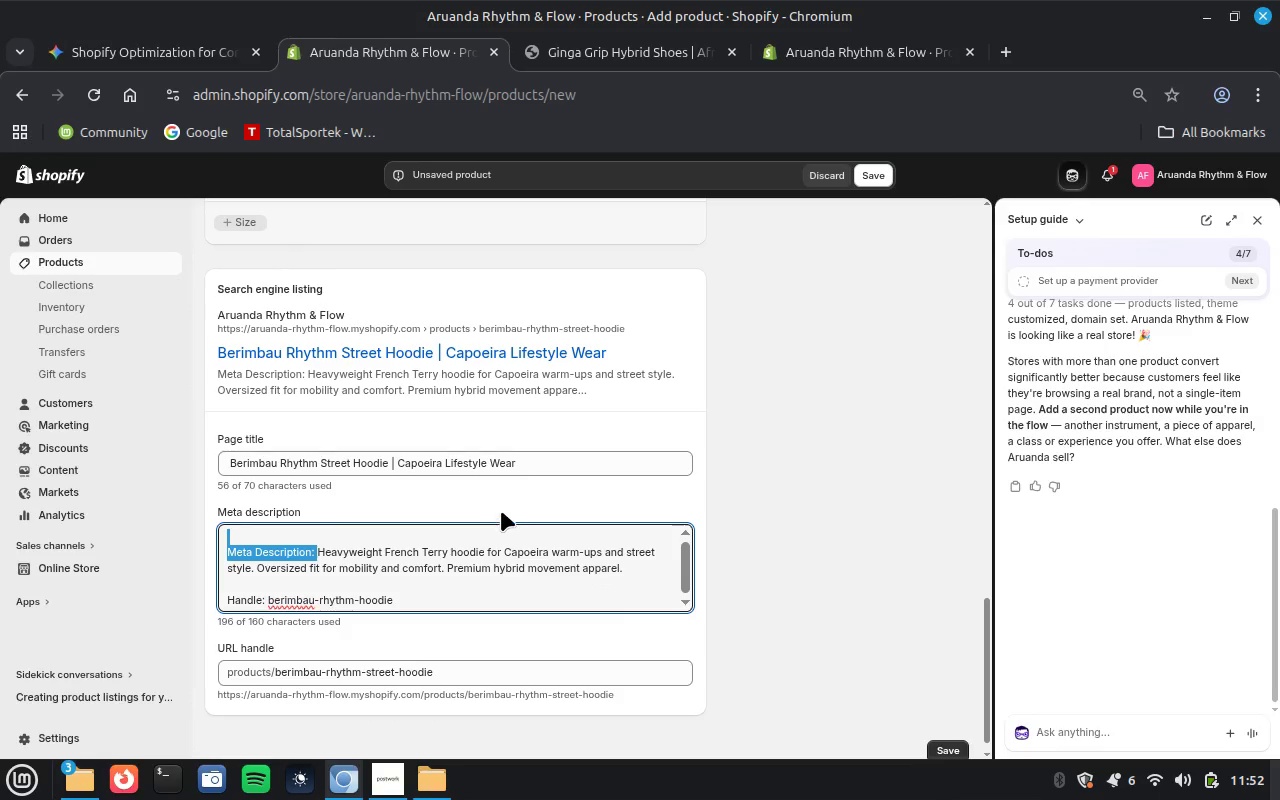 
key(Backspace)
 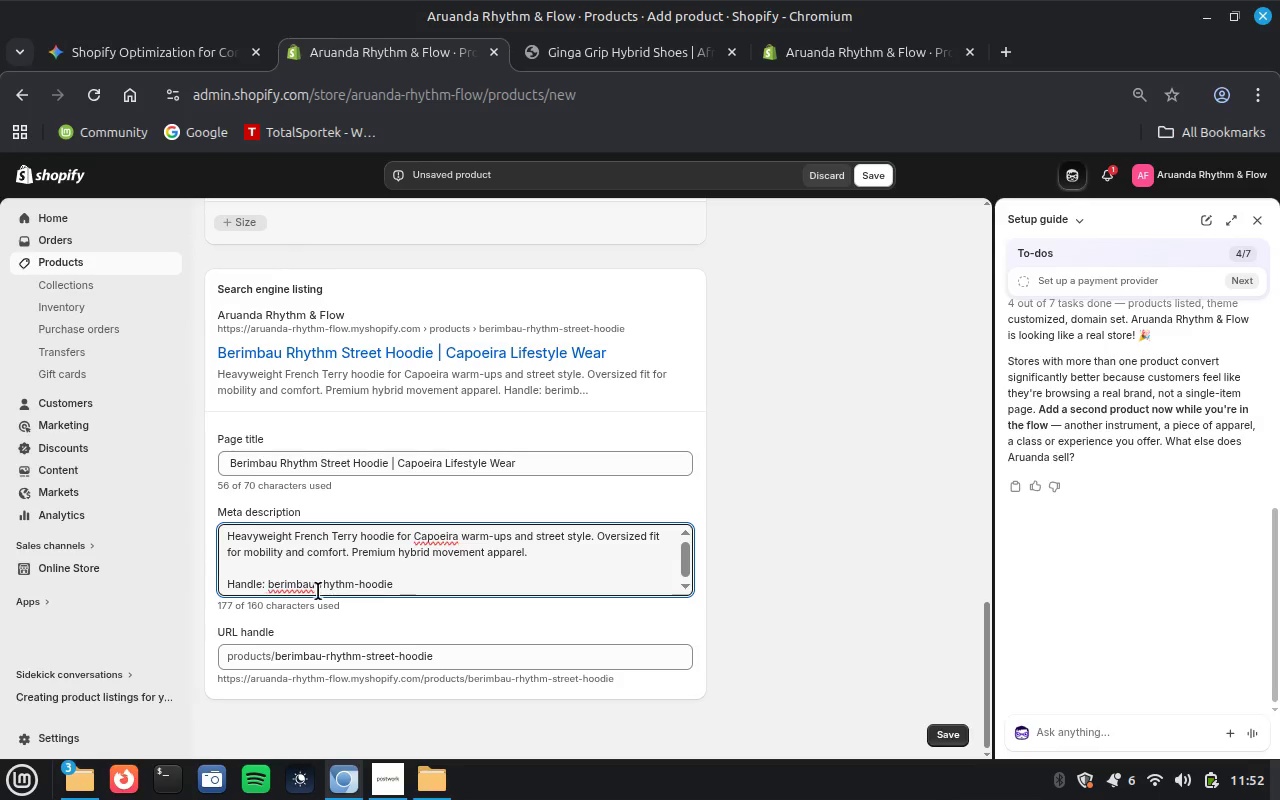 
wait(6.83)
 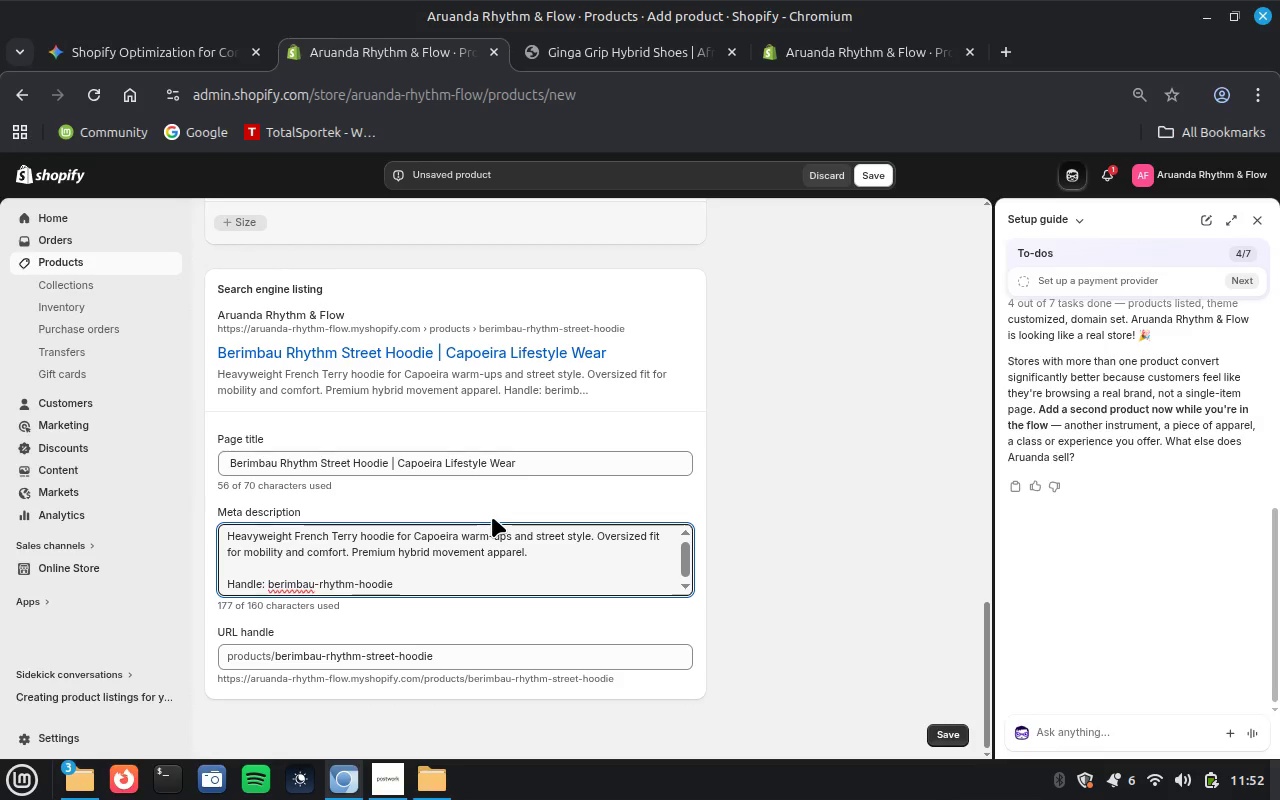 
left_click_drag(start_coordinate=[269, 584], to_coordinate=[441, 591])
 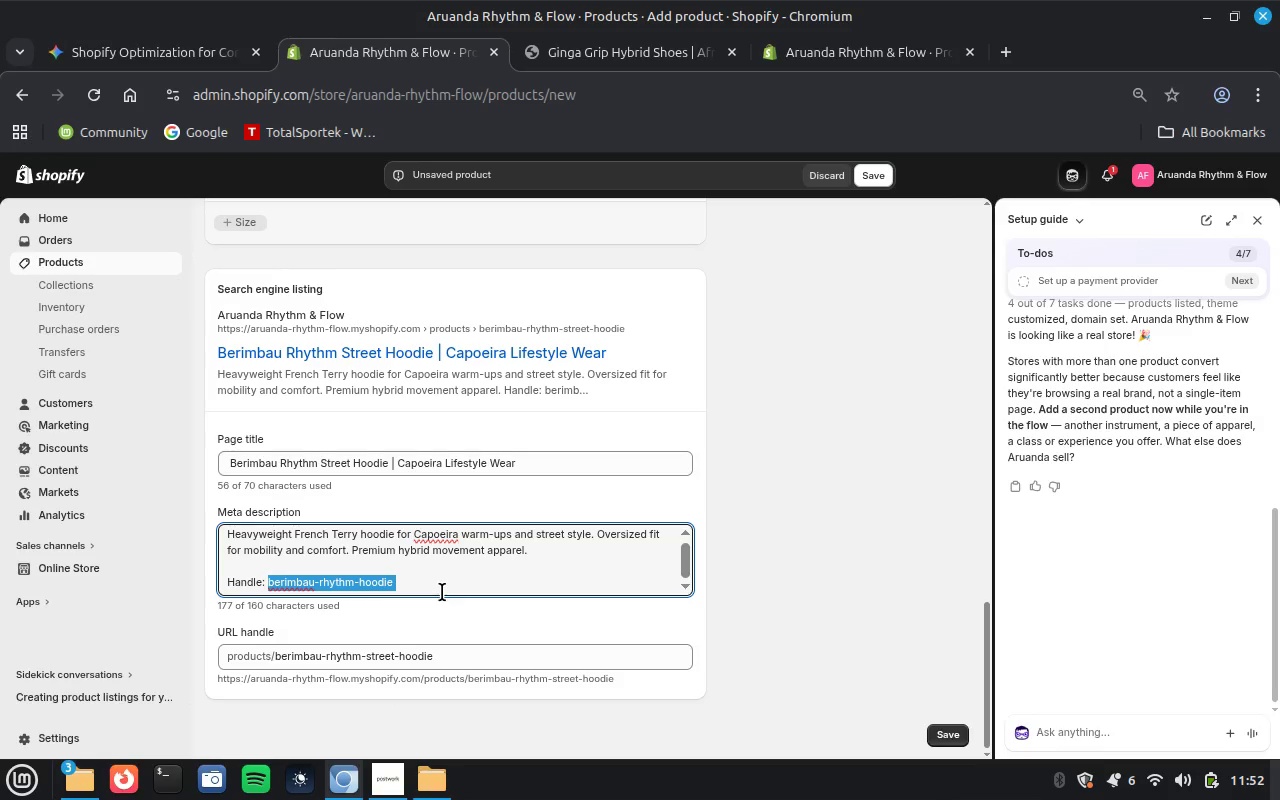 
key(Control+X)
 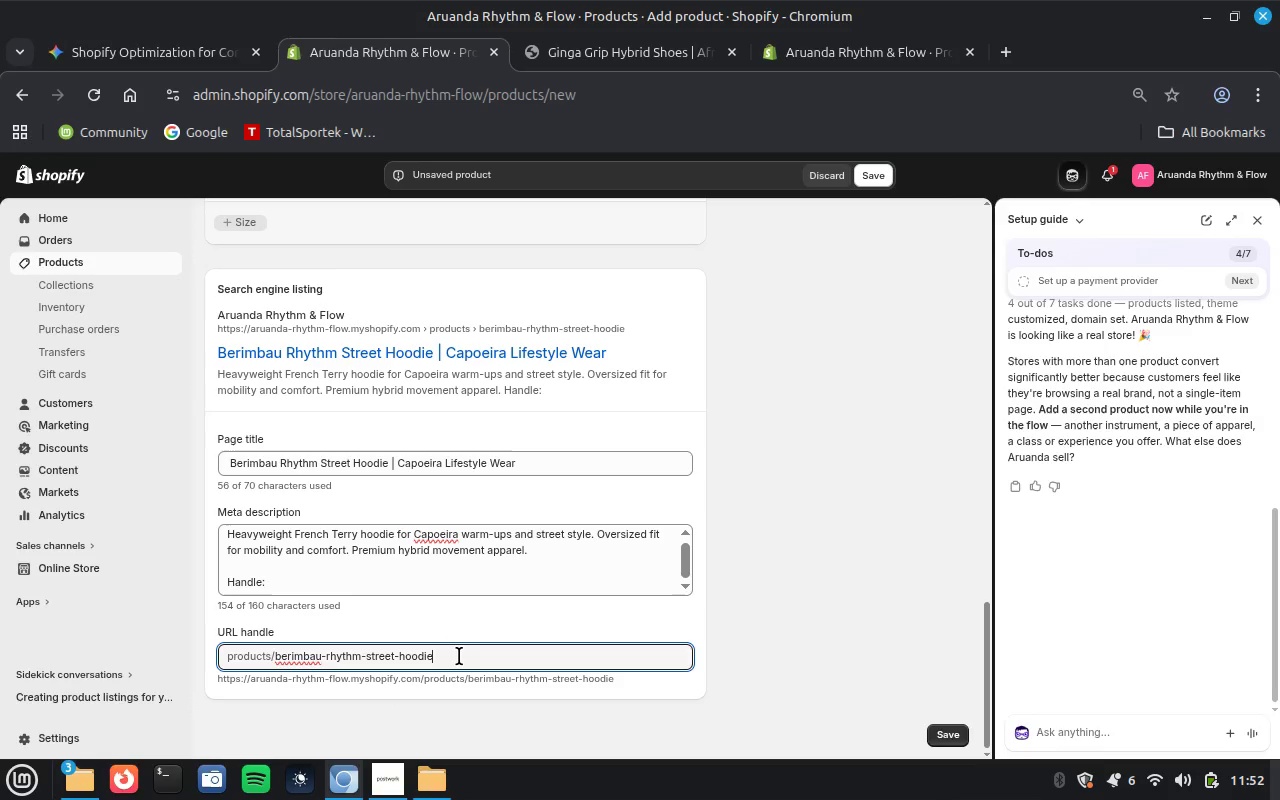 
key(Control+A)
 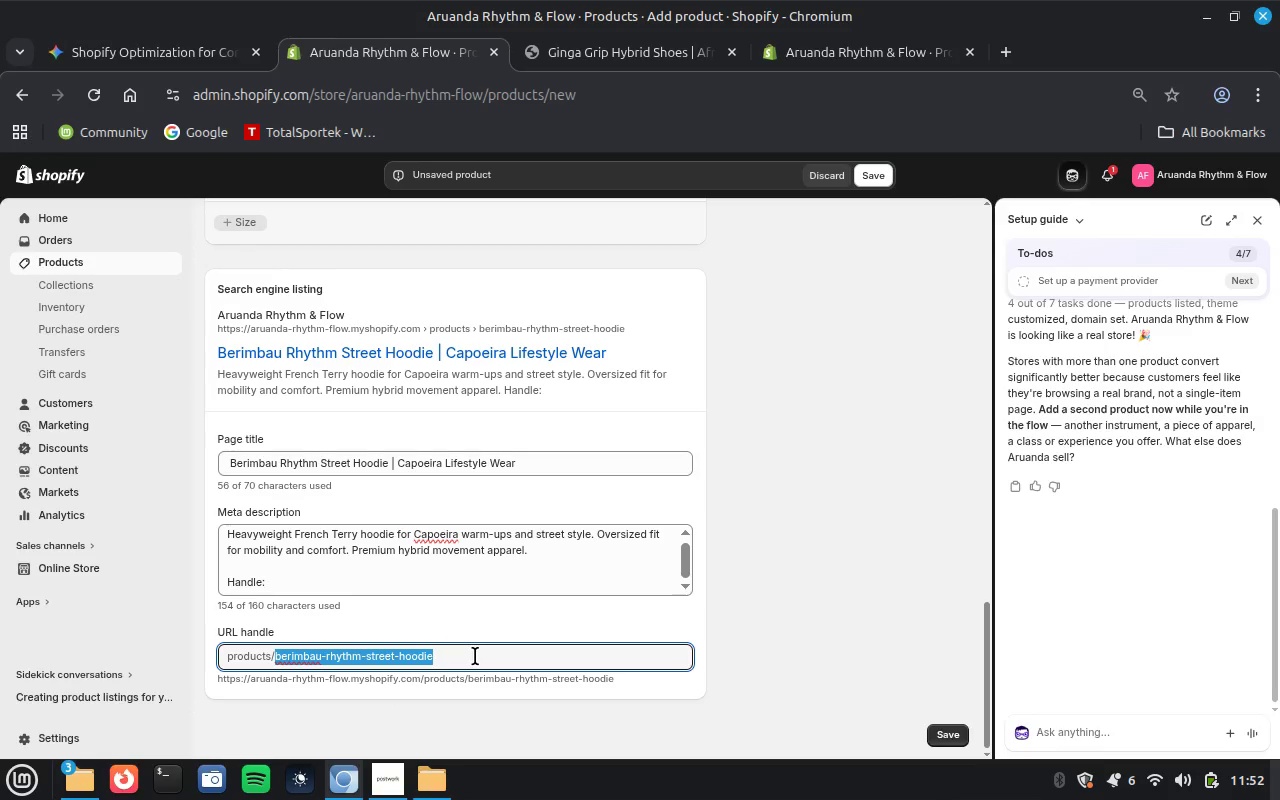 
key(Control+V)
 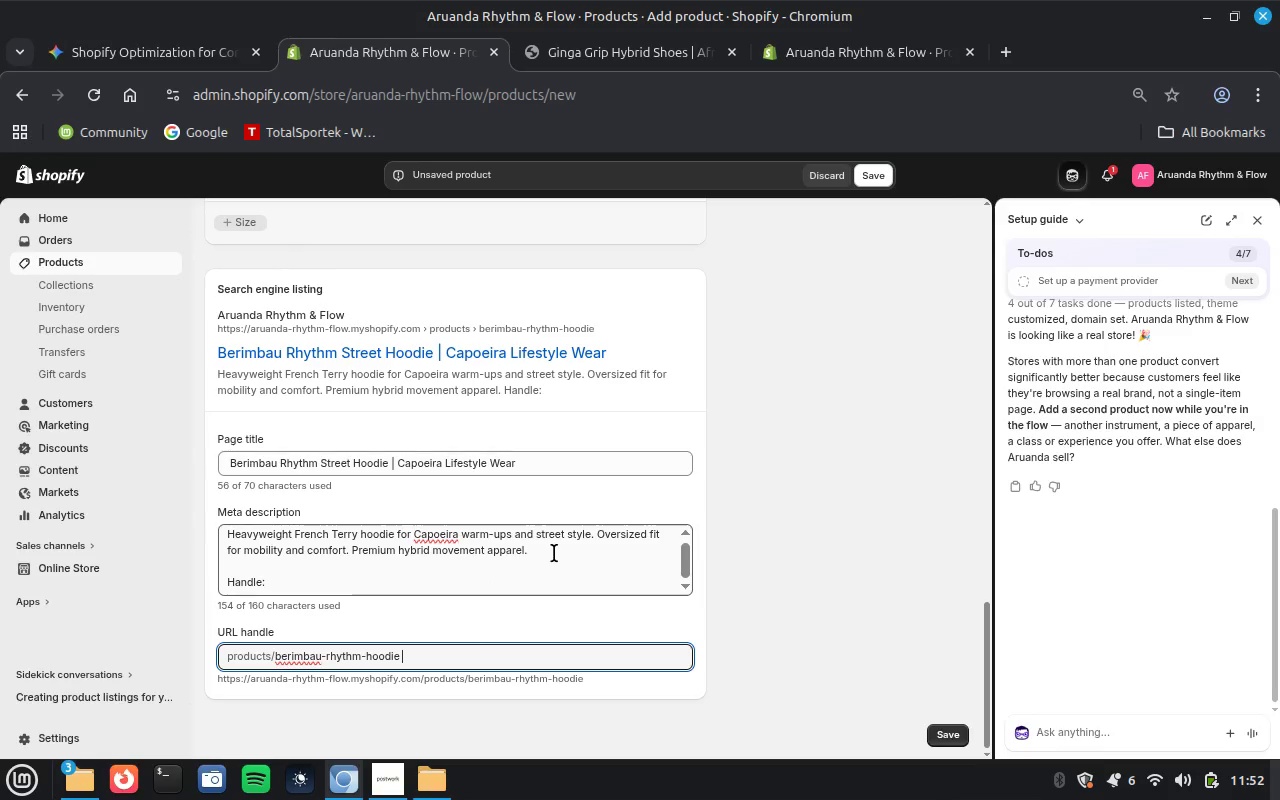 
left_click_drag(start_coordinate=[549, 552], to_coordinate=[581, 596])
 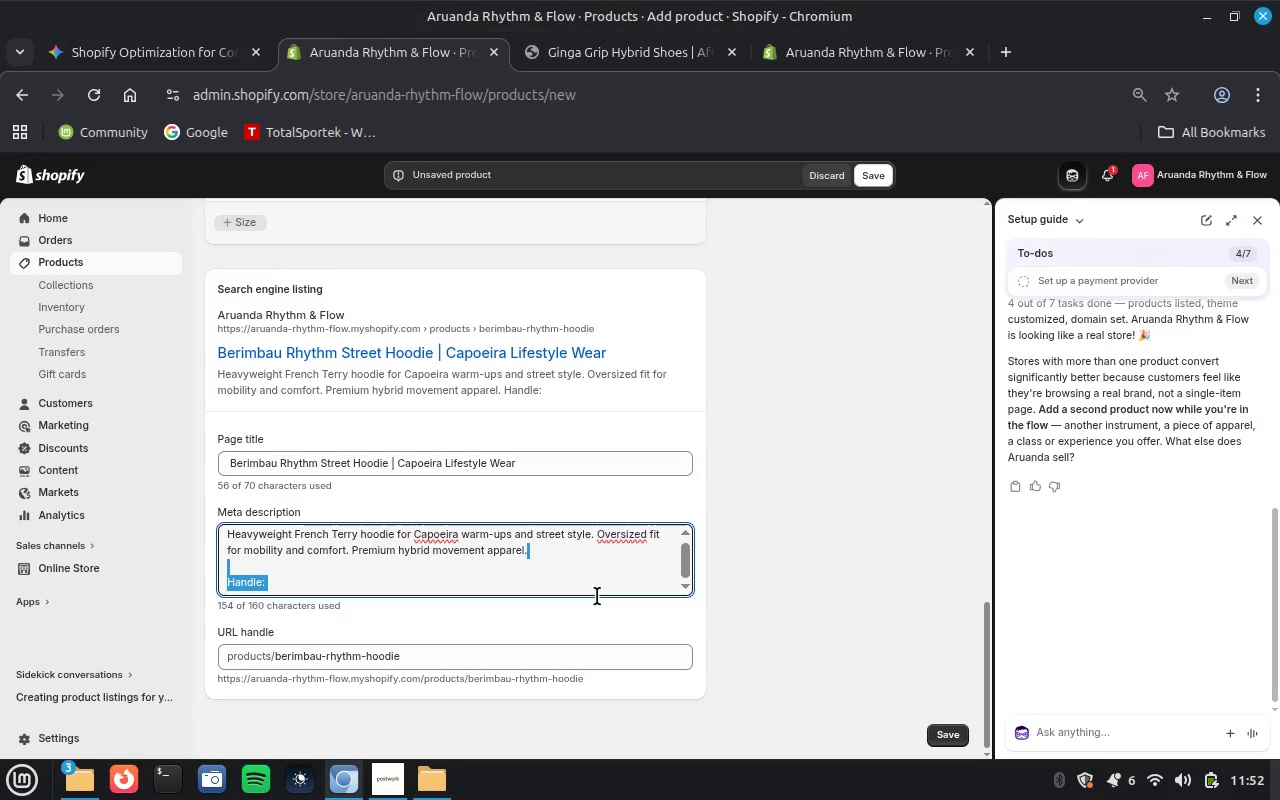 
key(Backspace)
 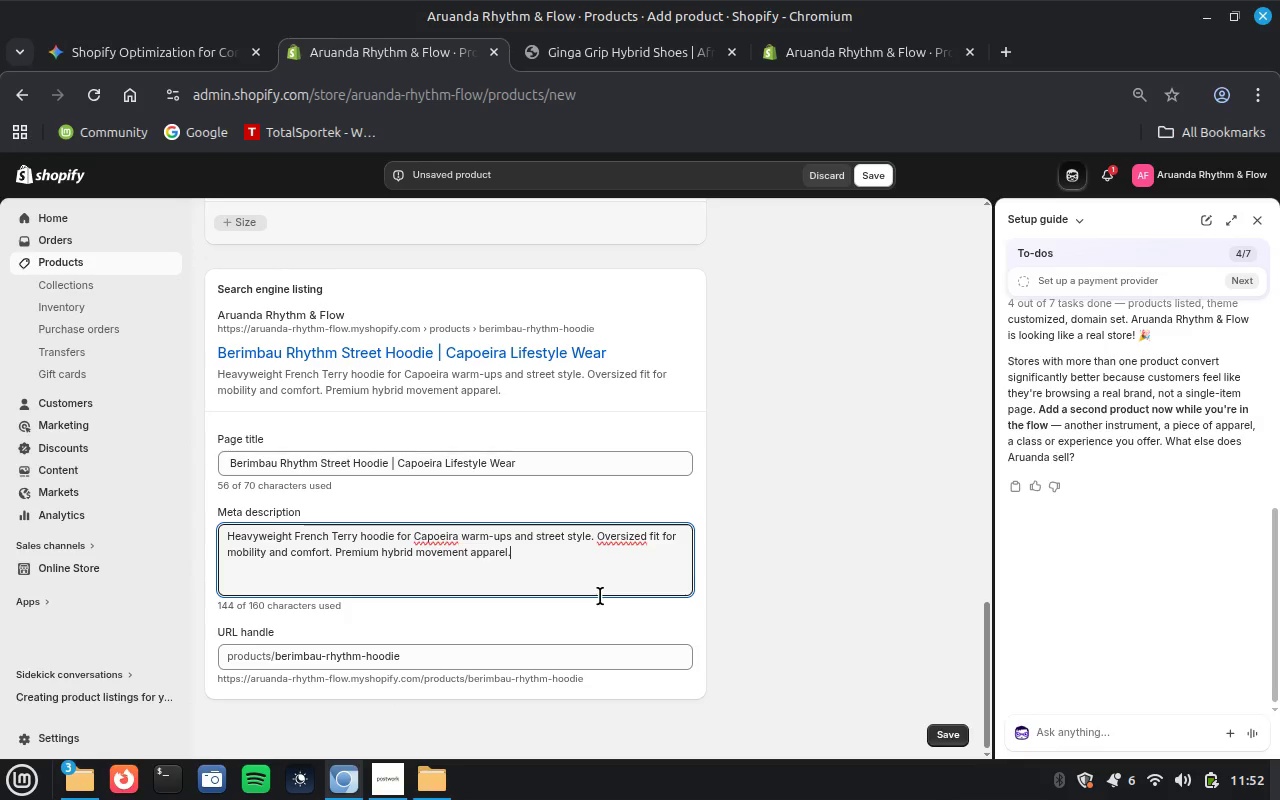 
wait(16.82)
 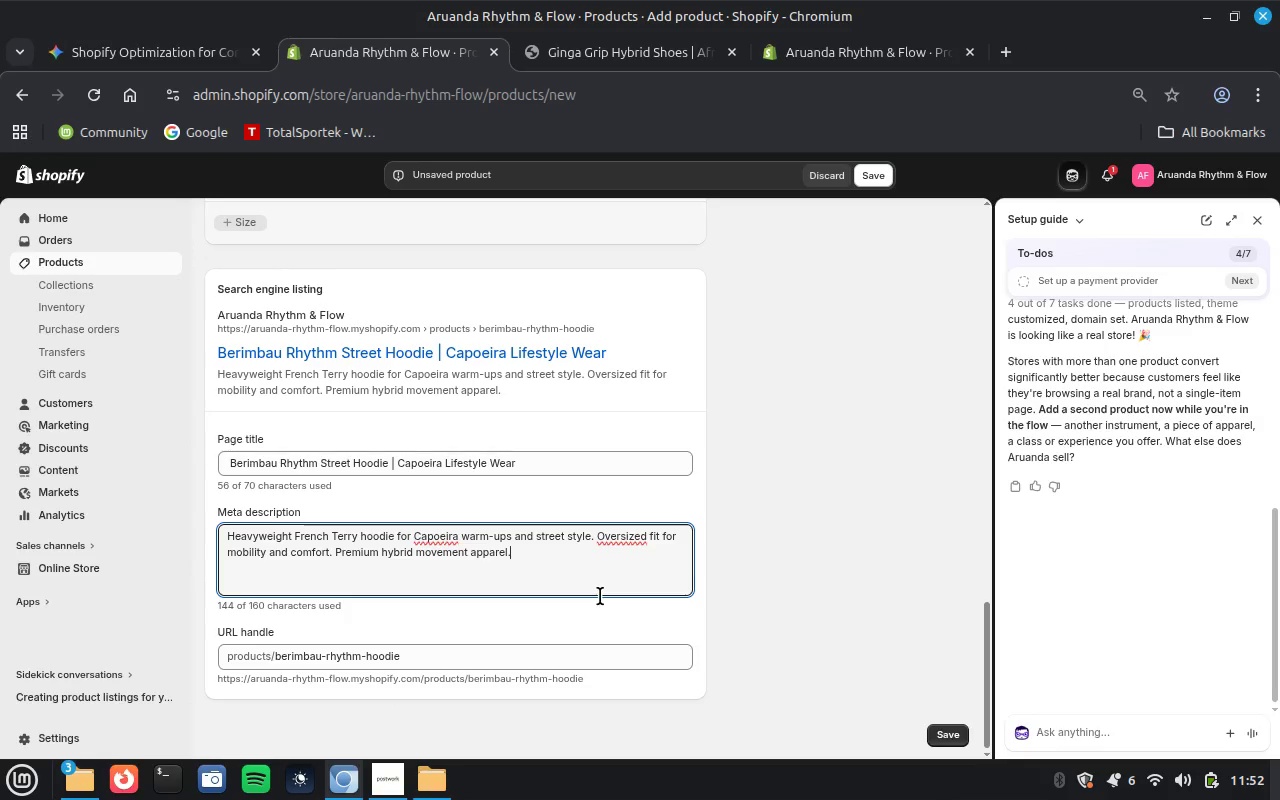 
scroll: coordinate [761, 556], scroll_direction: up, amount: 14.0
 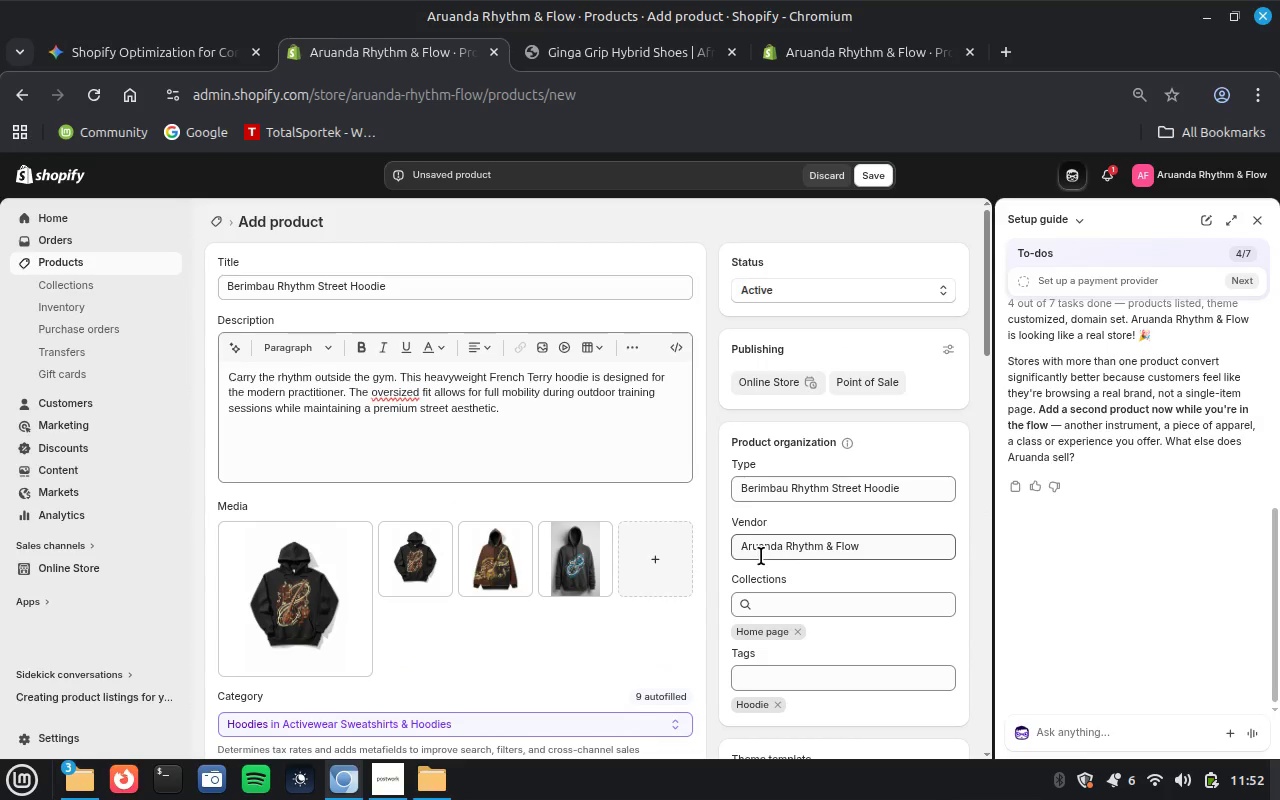 
scroll: coordinate [761, 556], scroll_direction: down, amount: 2.0
 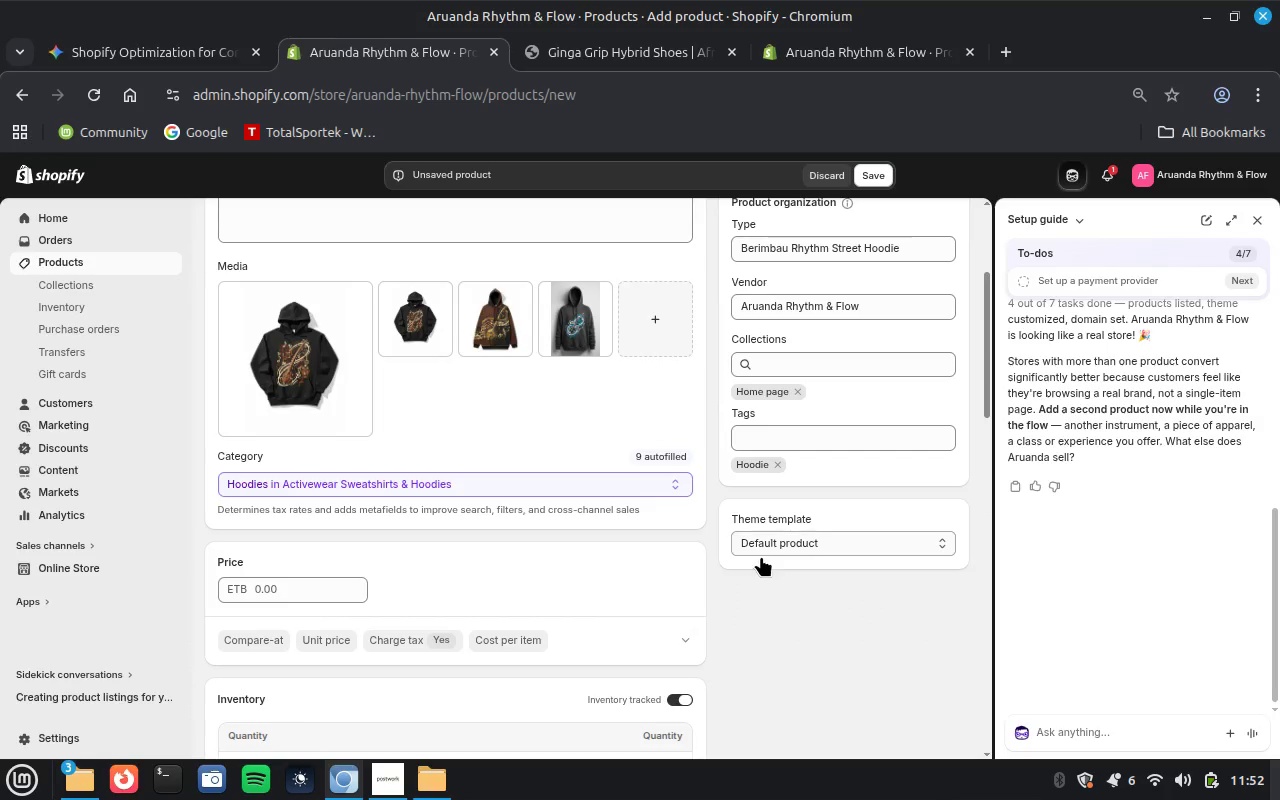 
scroll: coordinate [756, 558], scroll_direction: up, amount: 1.0
 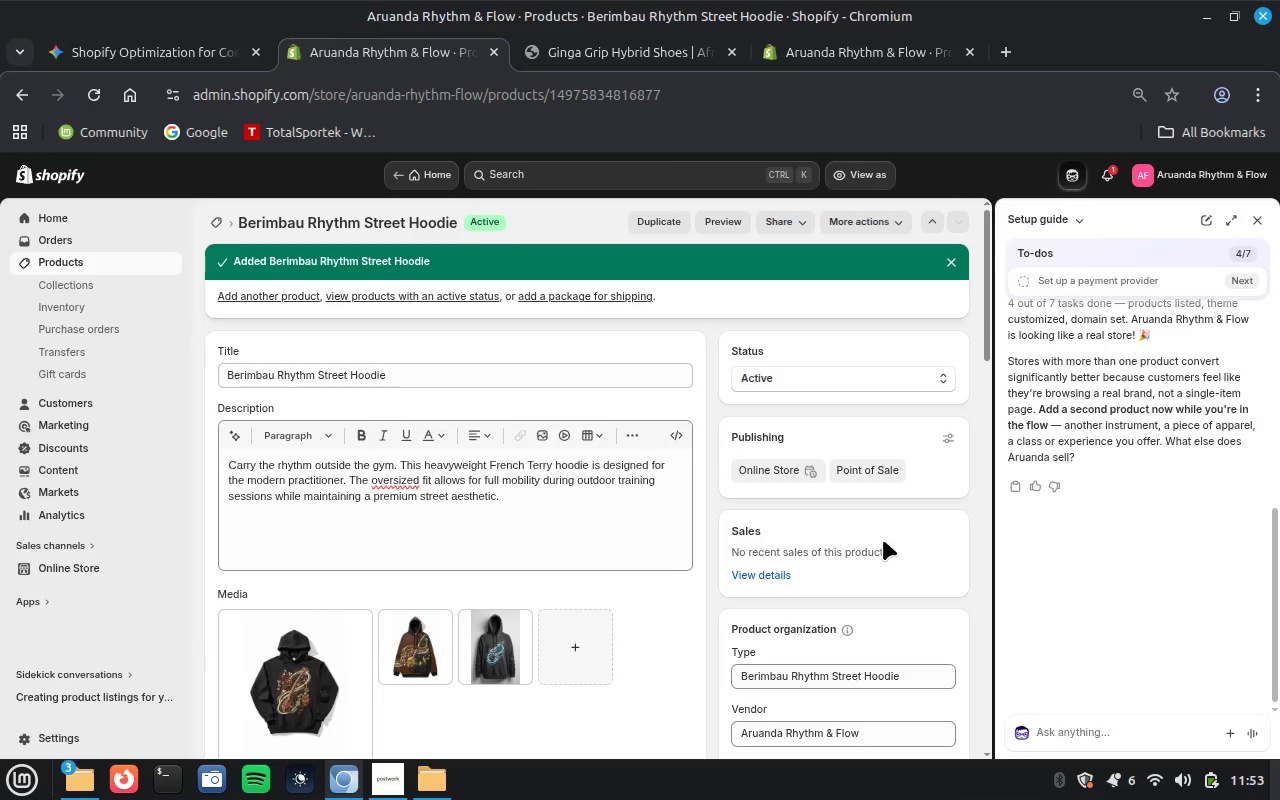 
wait(56.87)
 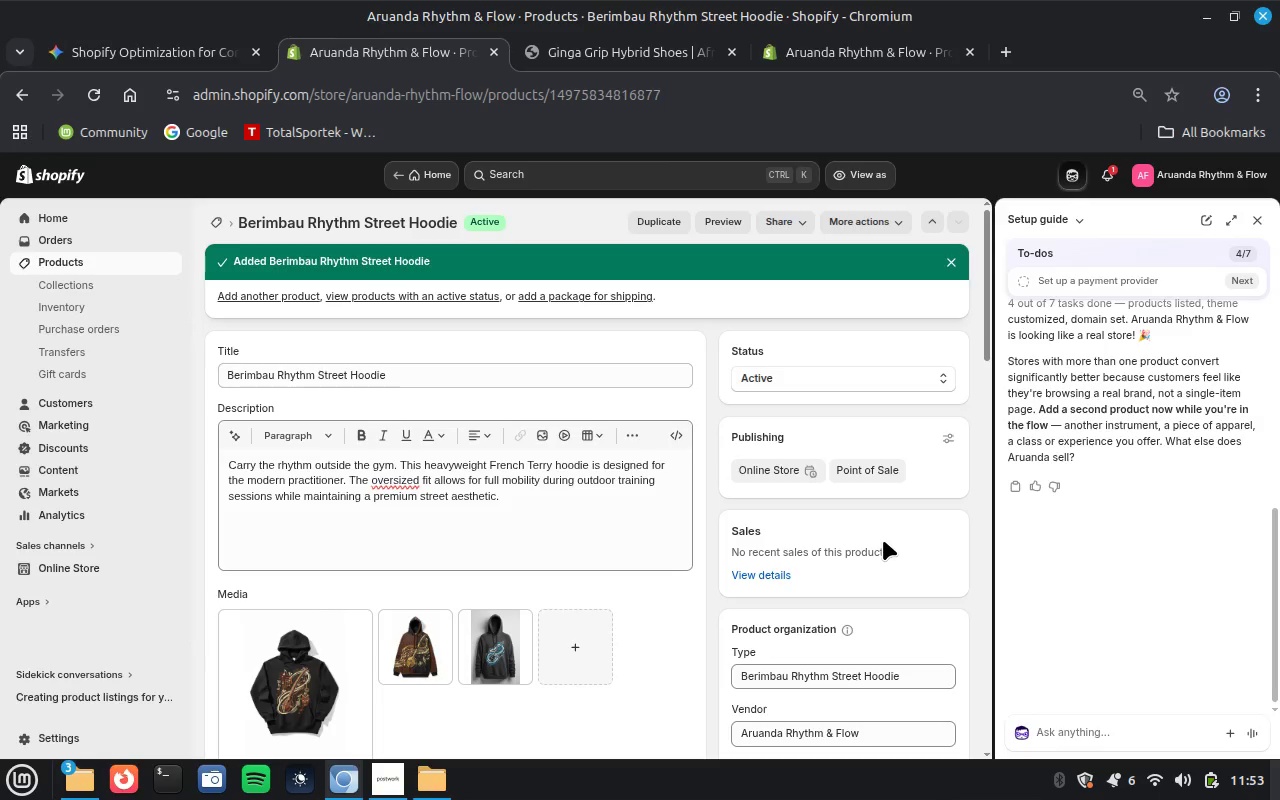 
scroll: coordinate [463, 385], scroll_direction: down, amount: 3.0
 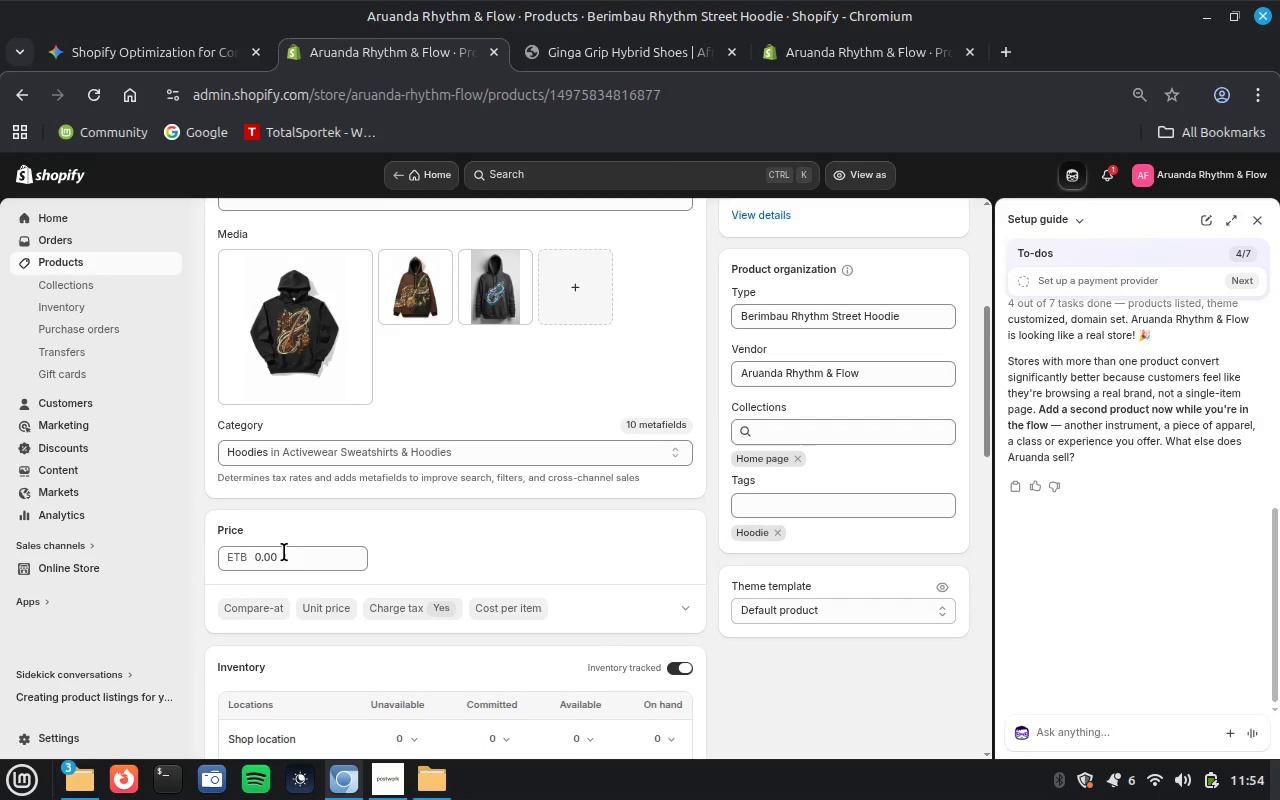 
left_click([277, 553])
 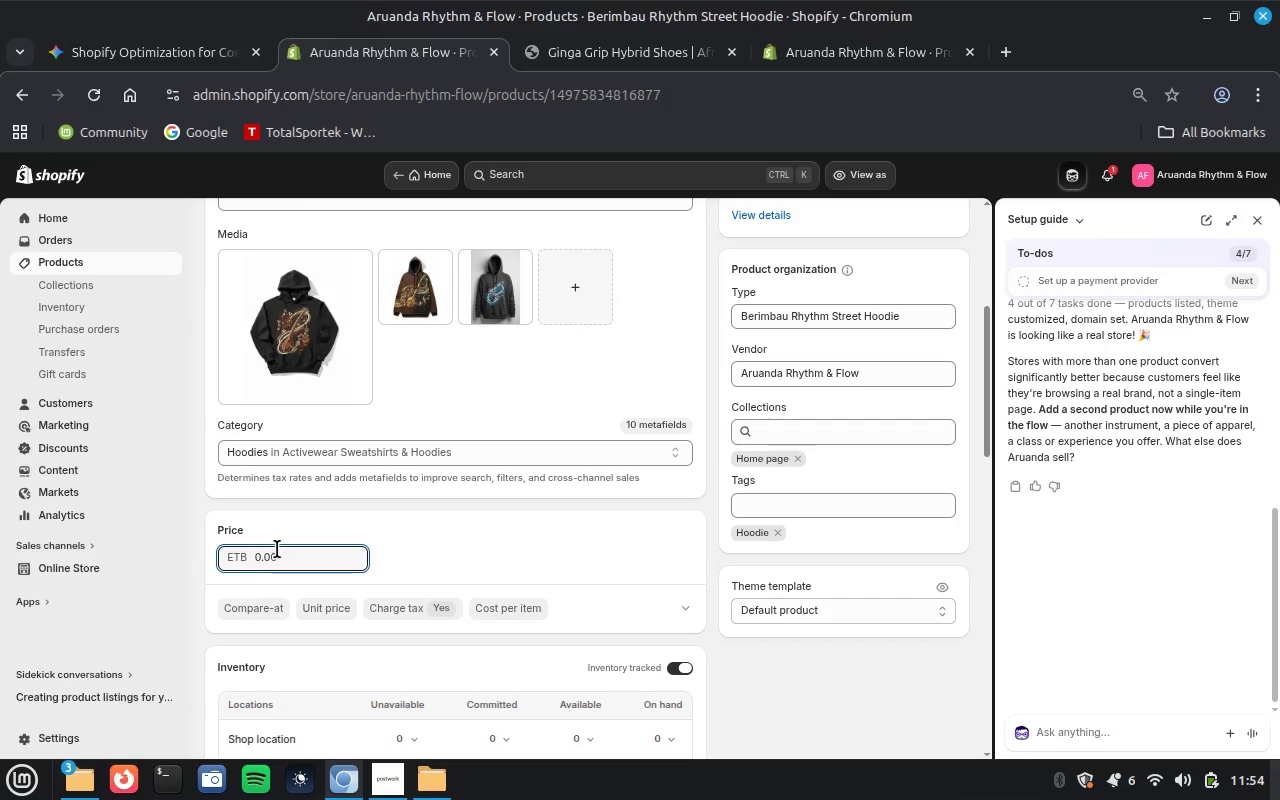 
type(299)
 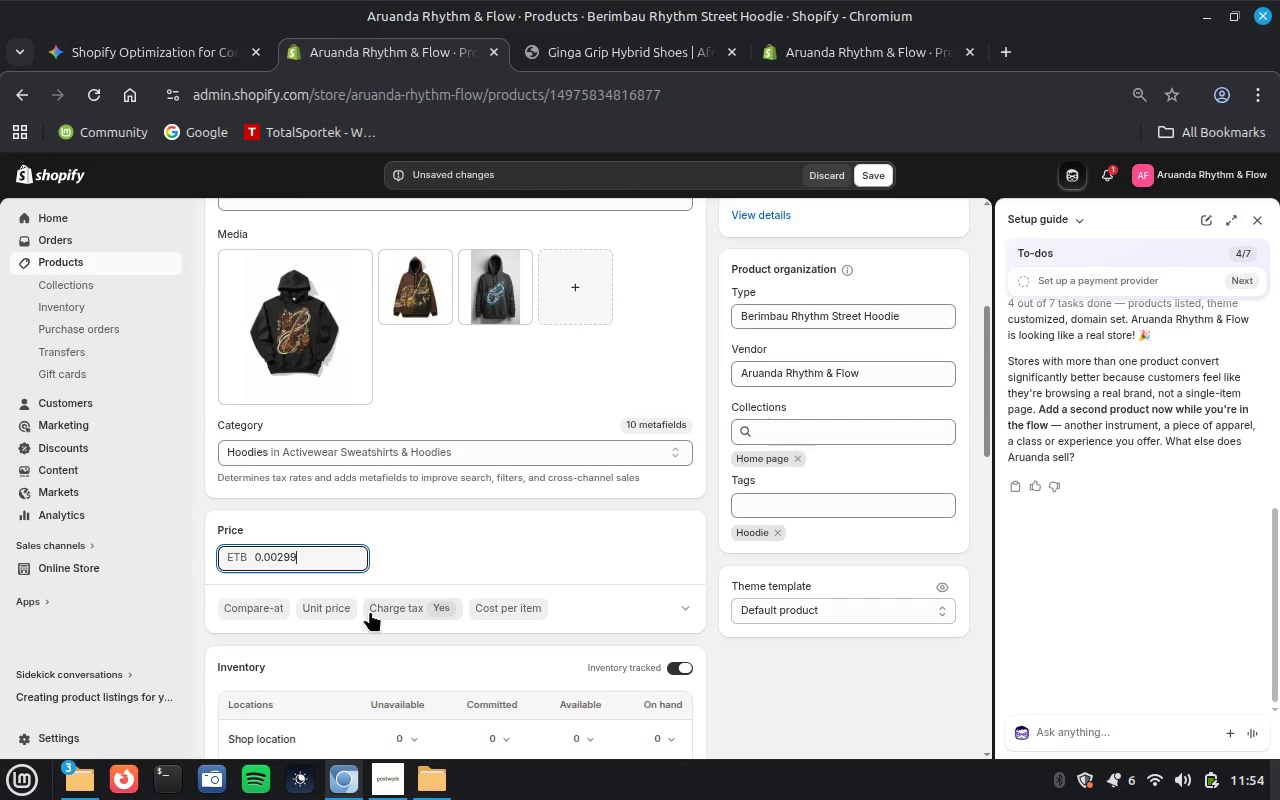 
key(Control+A)
 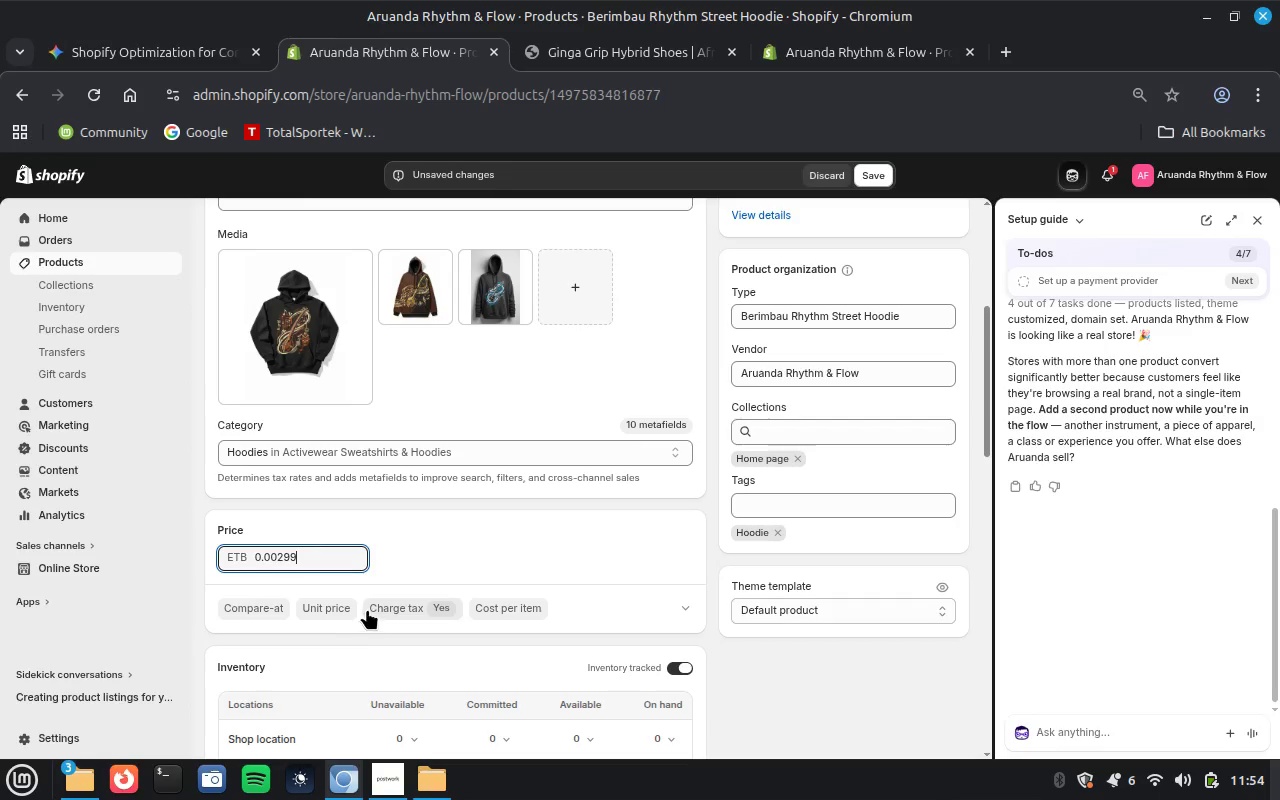 
type(299)
 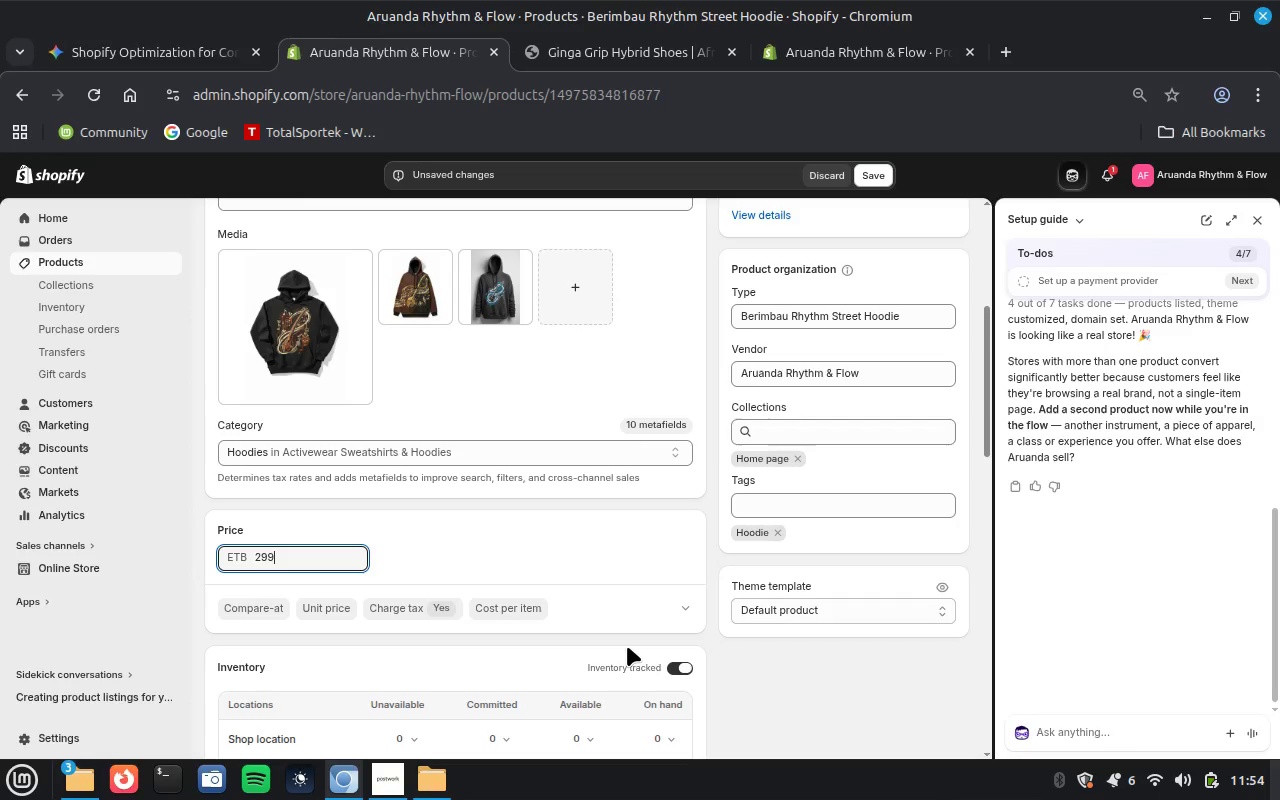 
scroll: coordinate [627, 646], scroll_direction: down, amount: 1.0
 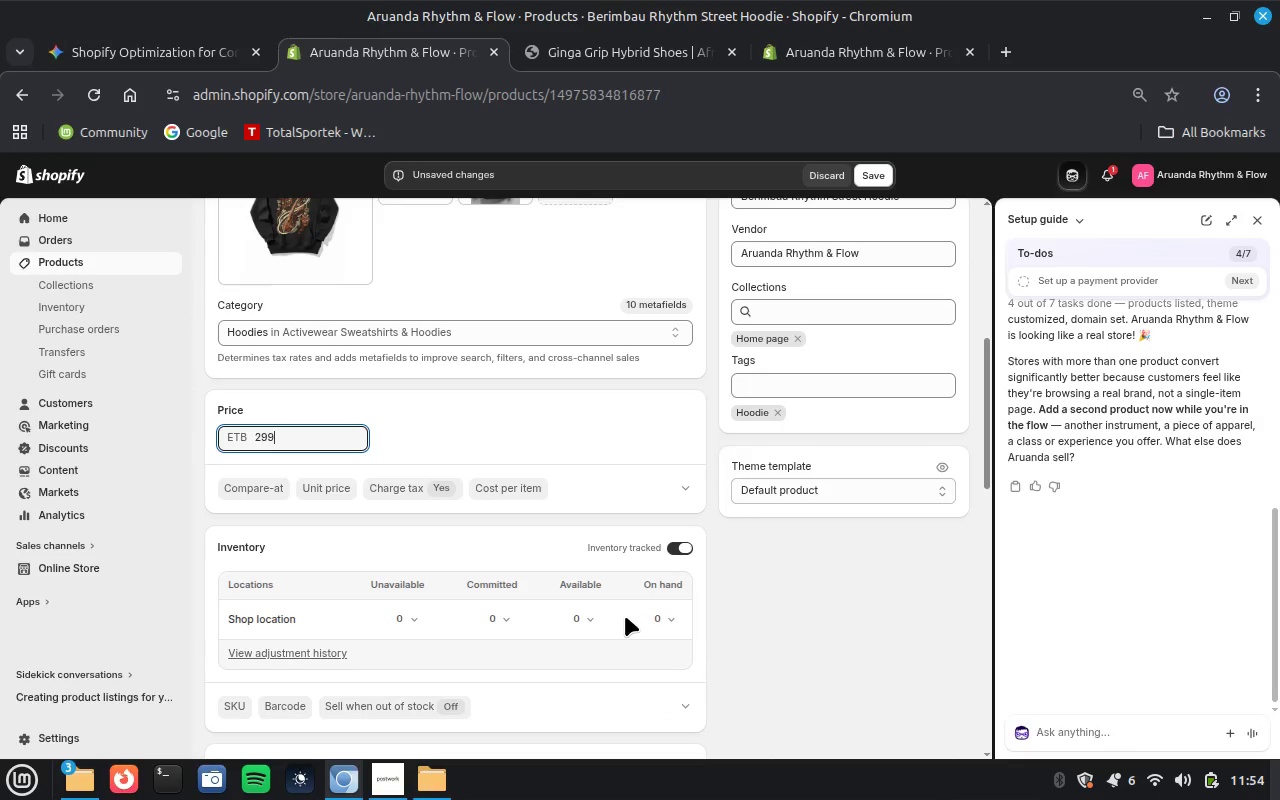 
left_click([655, 608])
 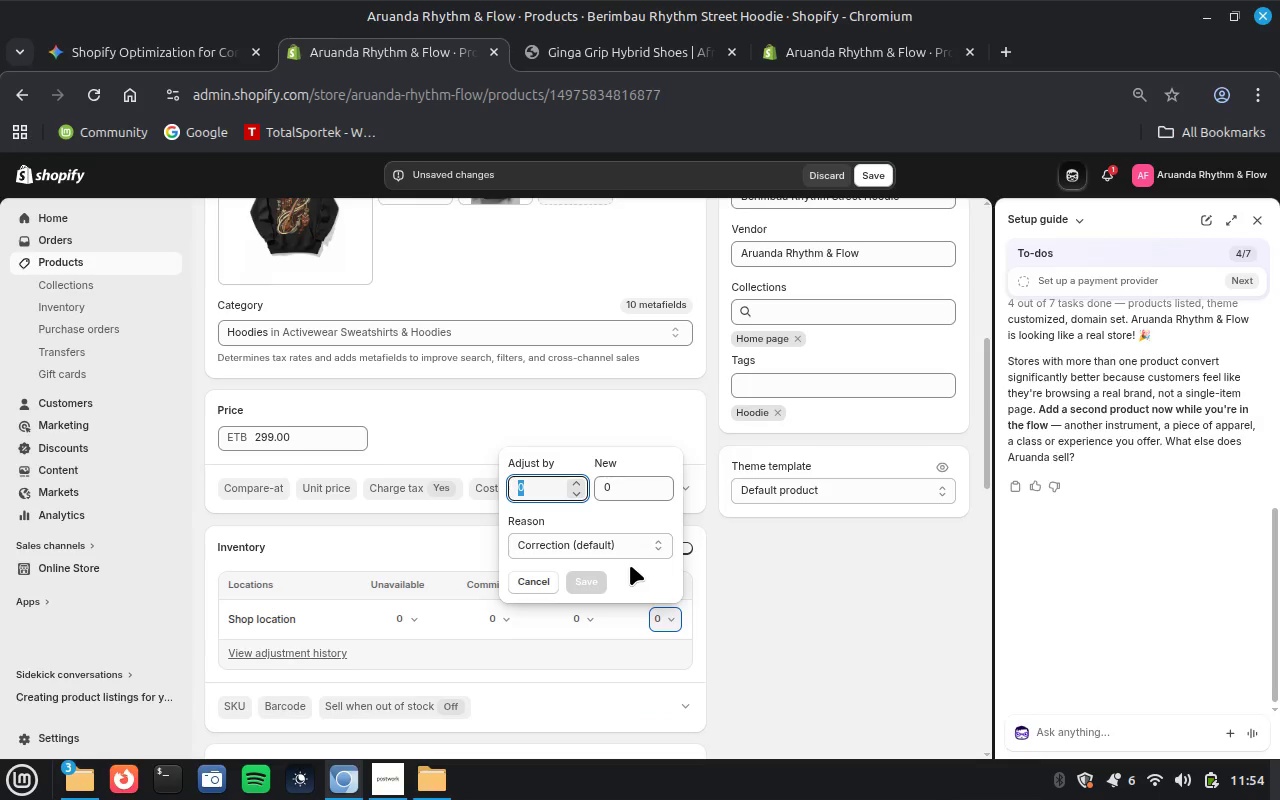 
type(10)
 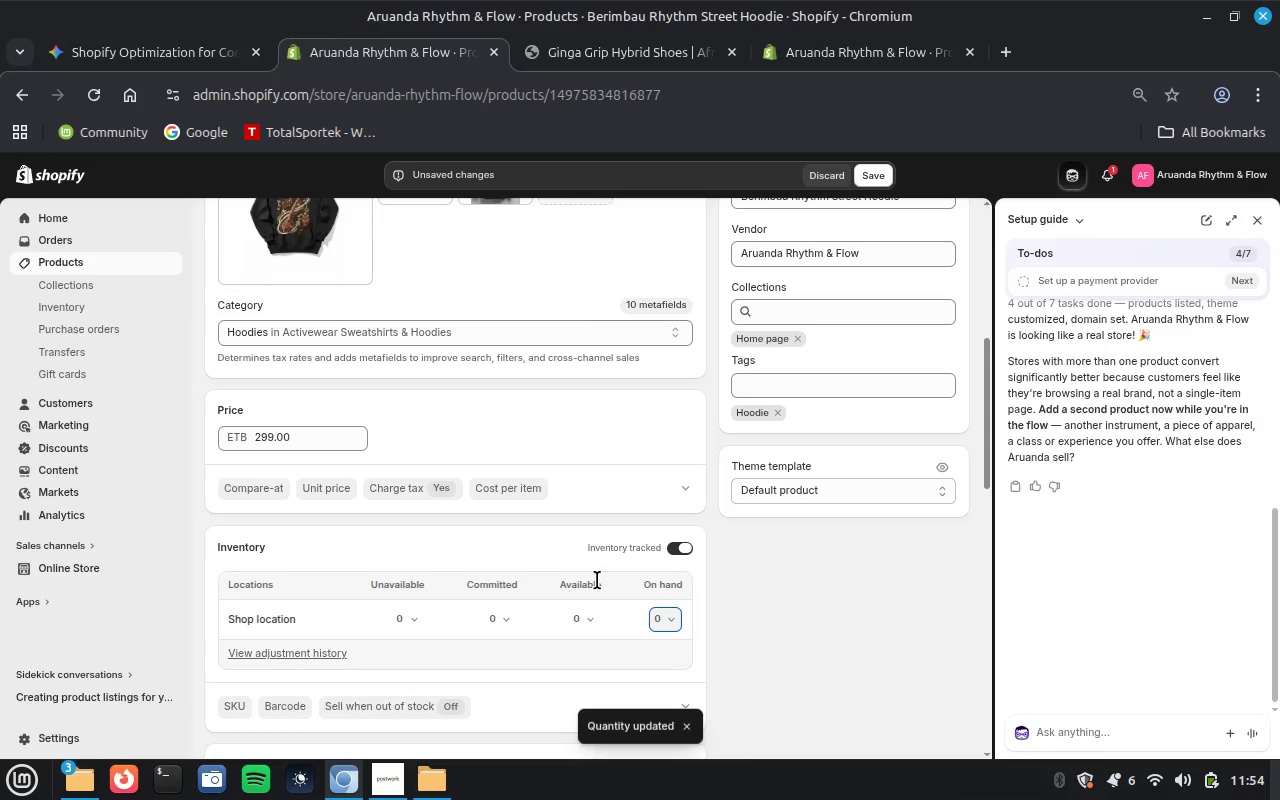 
wait(11.66)
 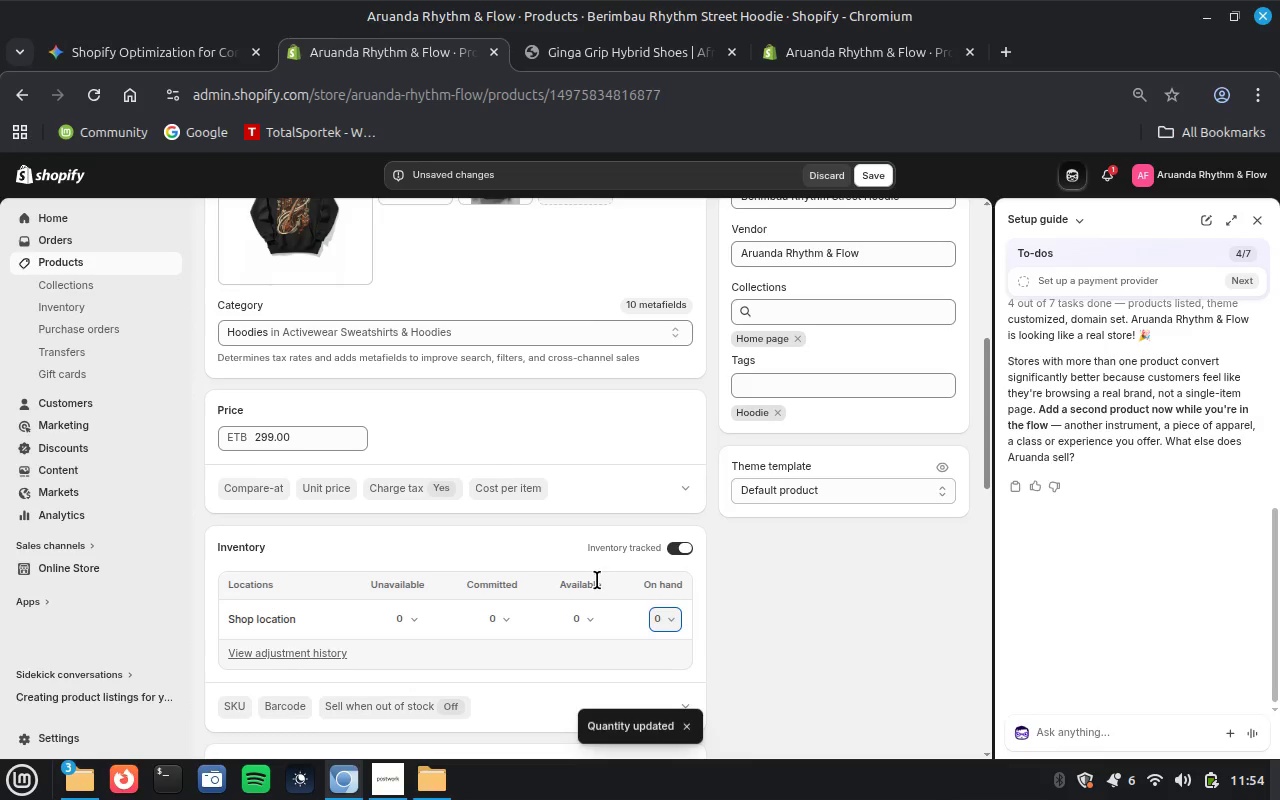 
left_click([758, 609])
 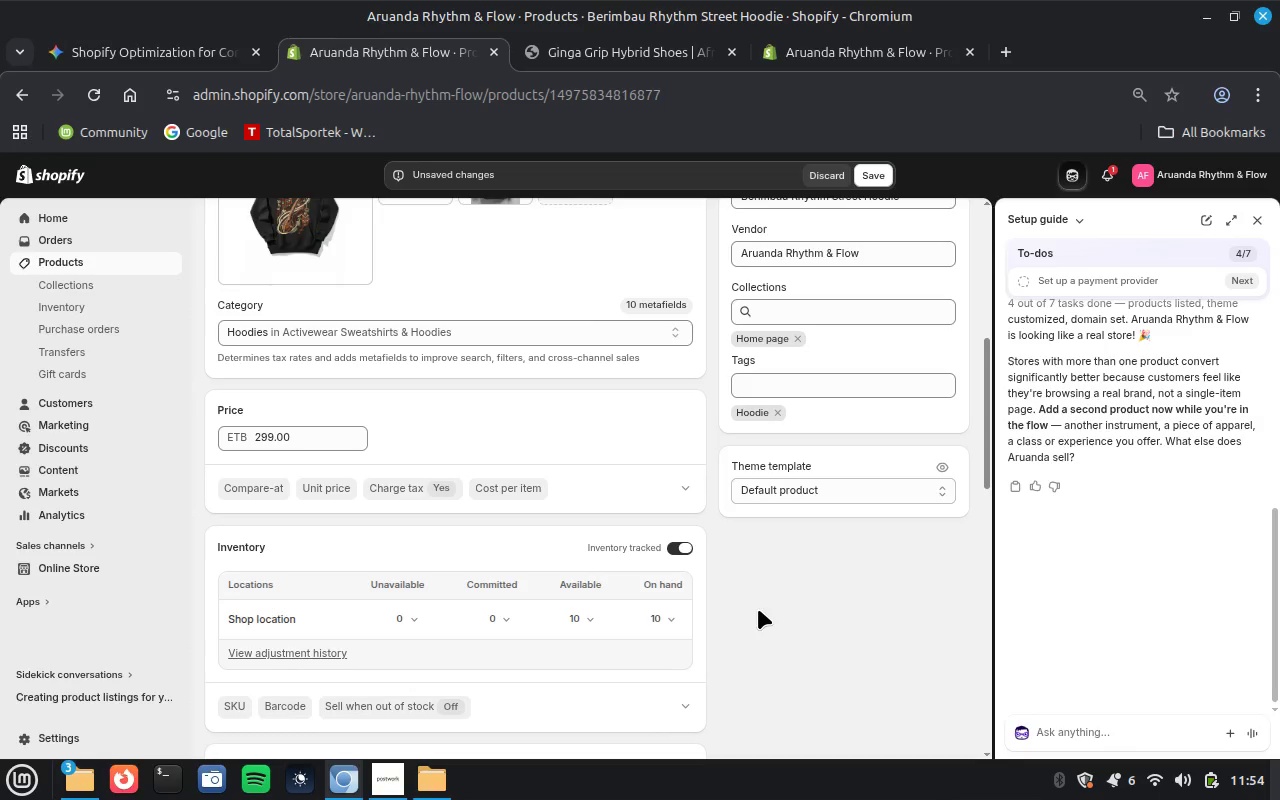 
scroll: coordinate [756, 608], scroll_direction: down, amount: 2.0
 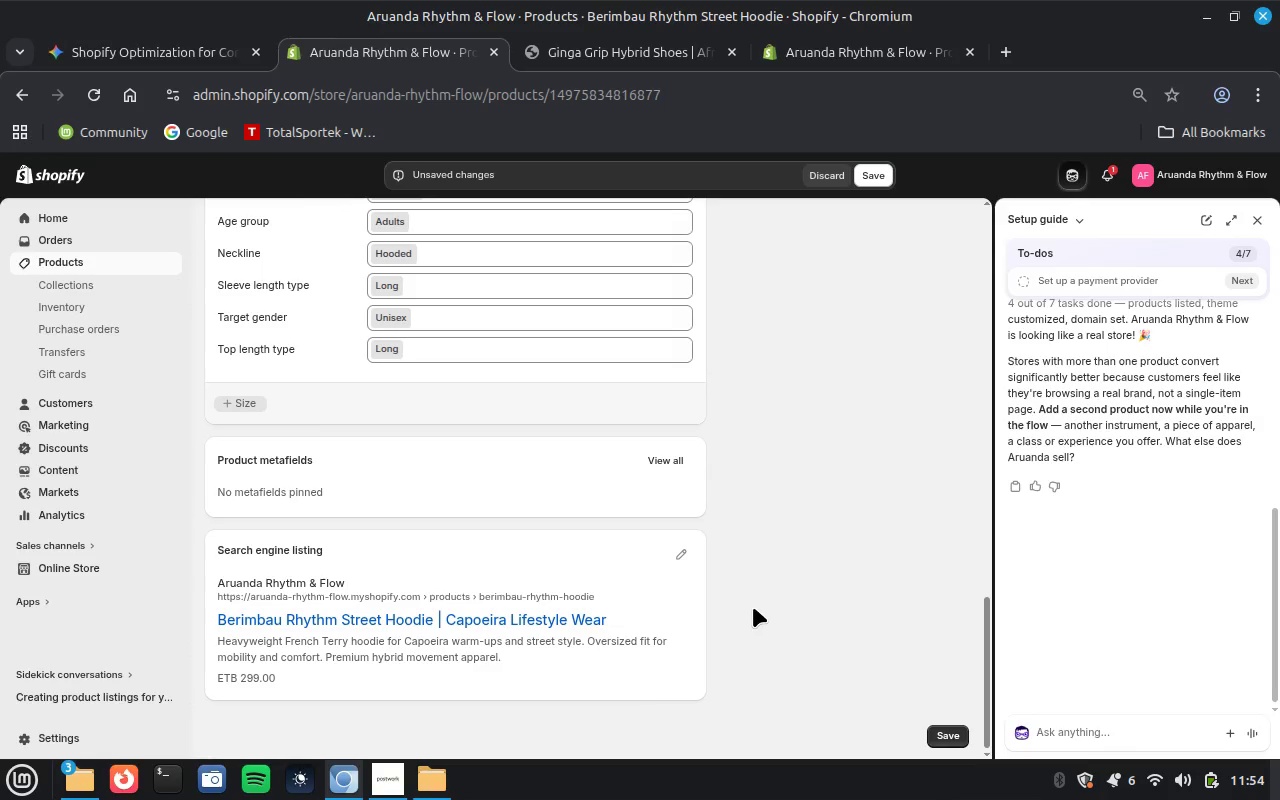 
scroll: coordinate [745, 607], scroll_direction: up, amount: 4.0
 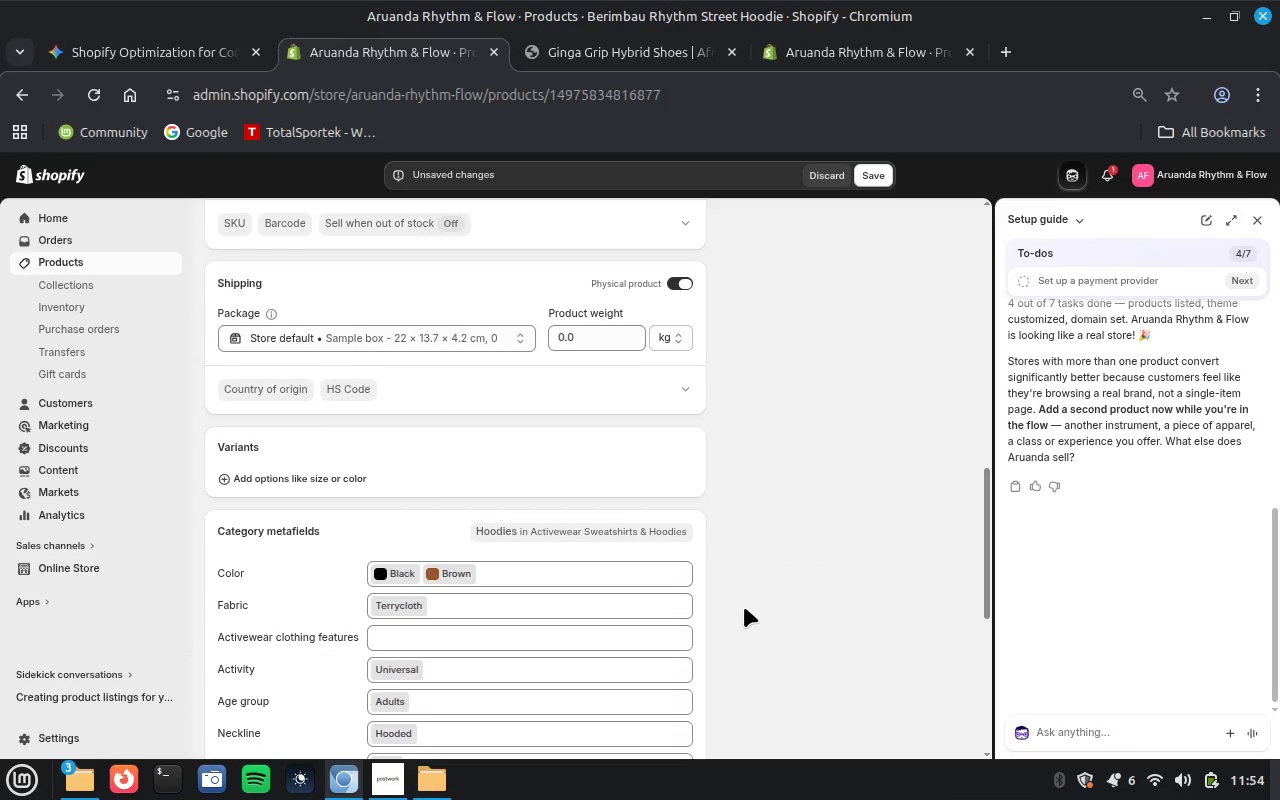 
scroll: coordinate [745, 606], scroll_direction: down, amount: 5.0
 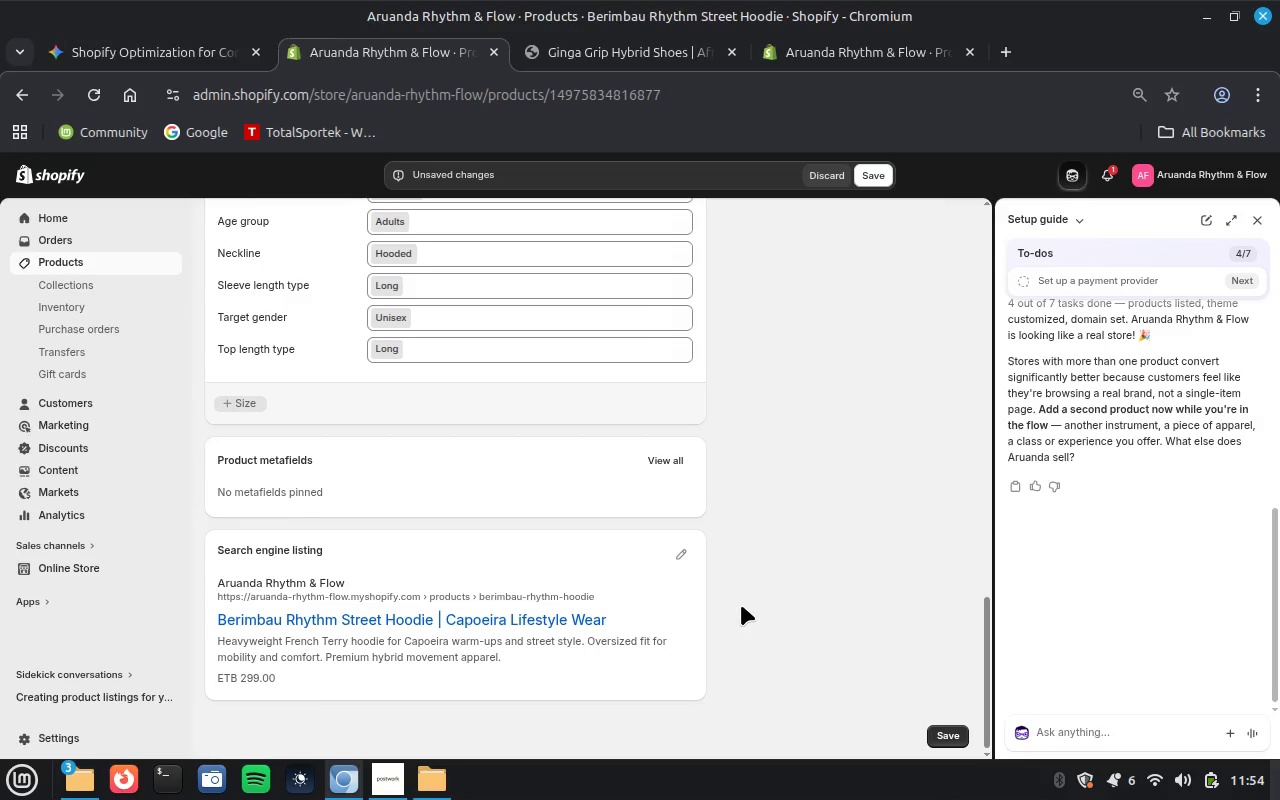 
scroll: coordinate [739, 592], scroll_direction: up, amount: 15.0
 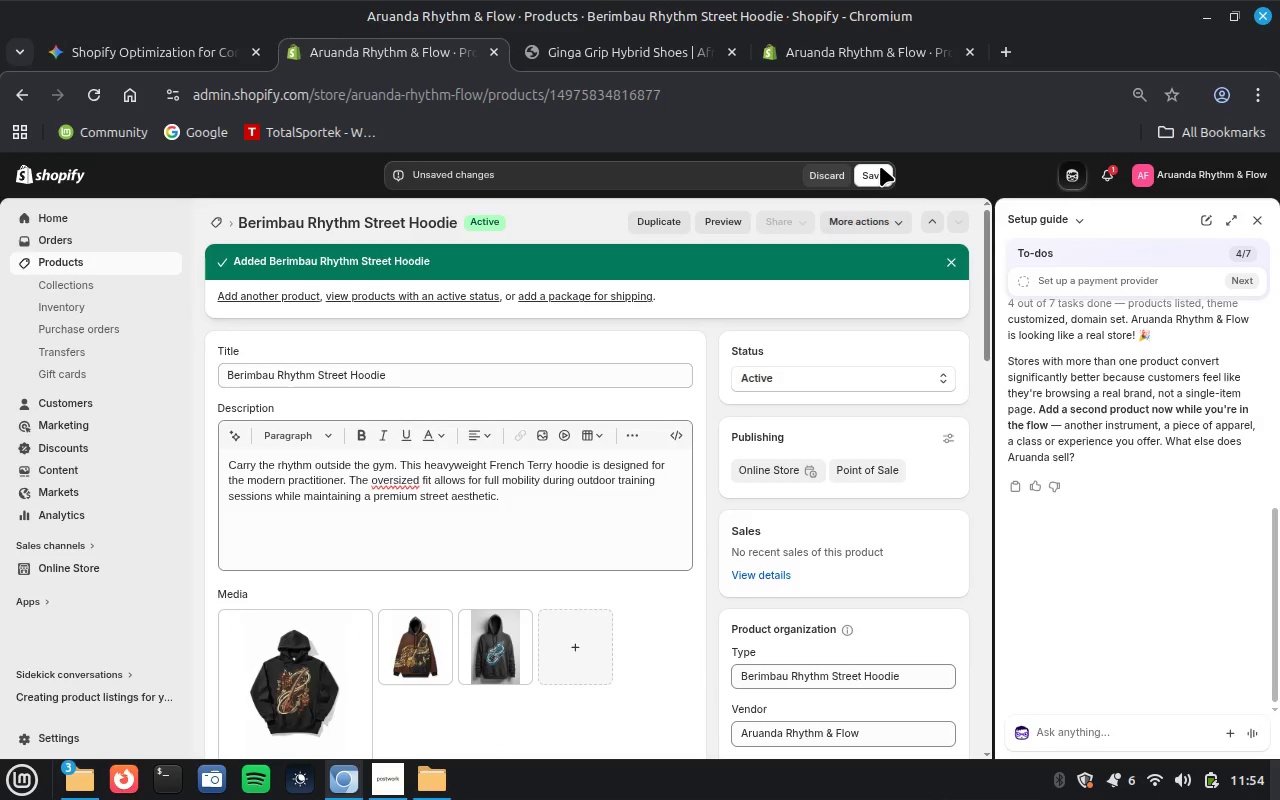 
left_click([873, 170])
 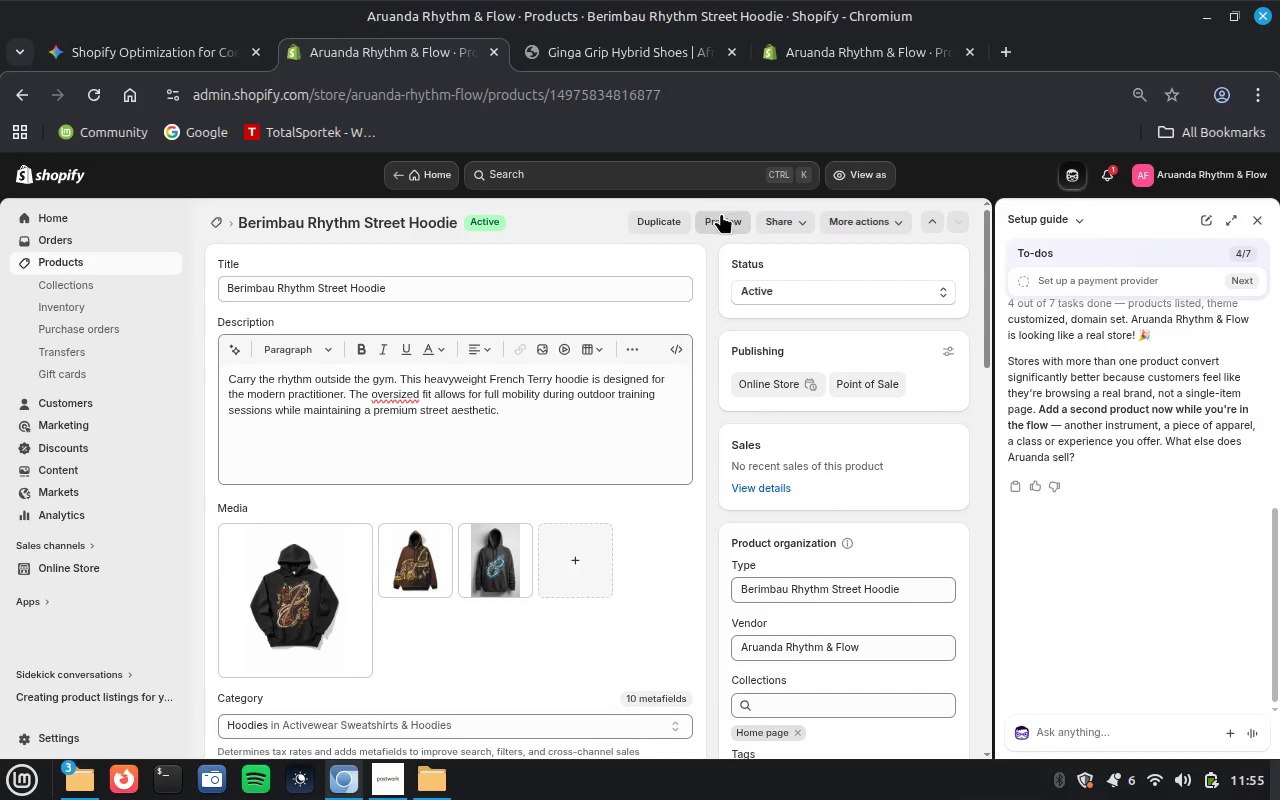 
wait(36.2)
 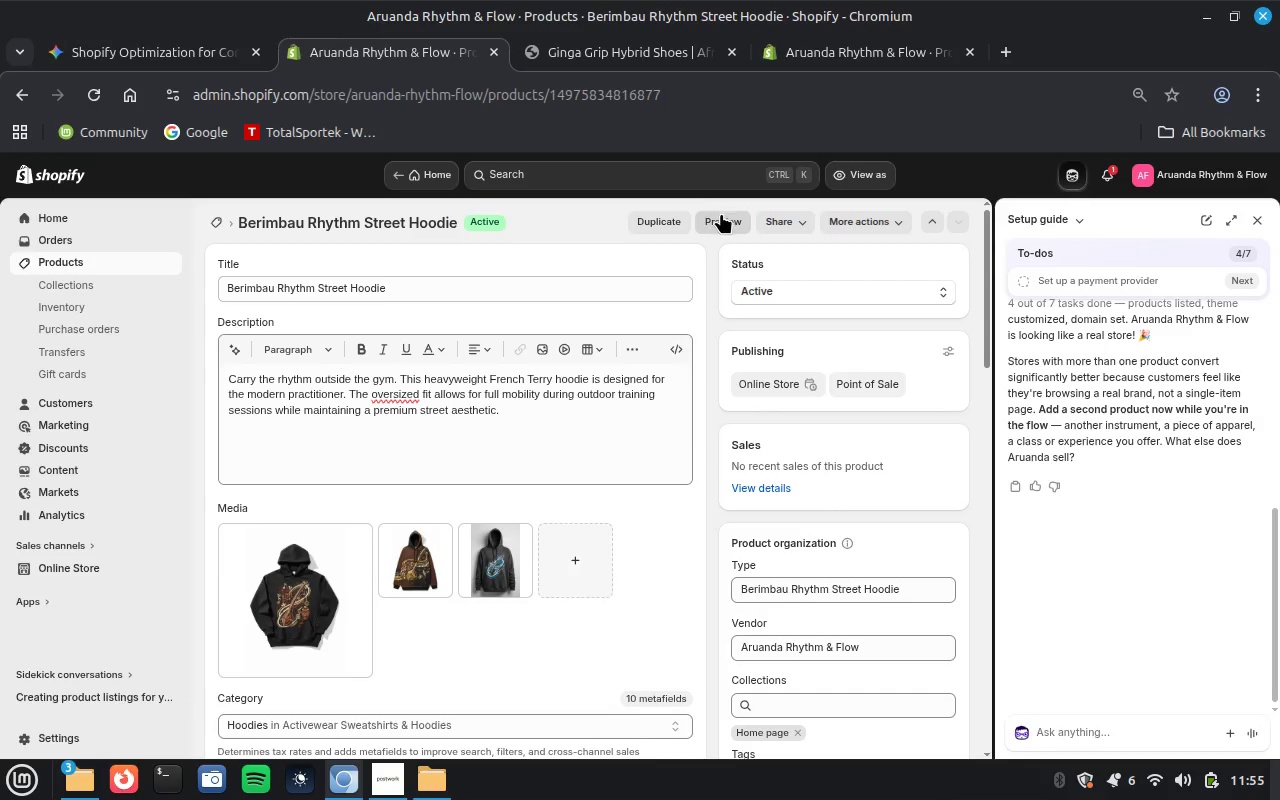 
left_click_drag(start_coordinate=[740, 231], to_coordinate=[745, 233])
 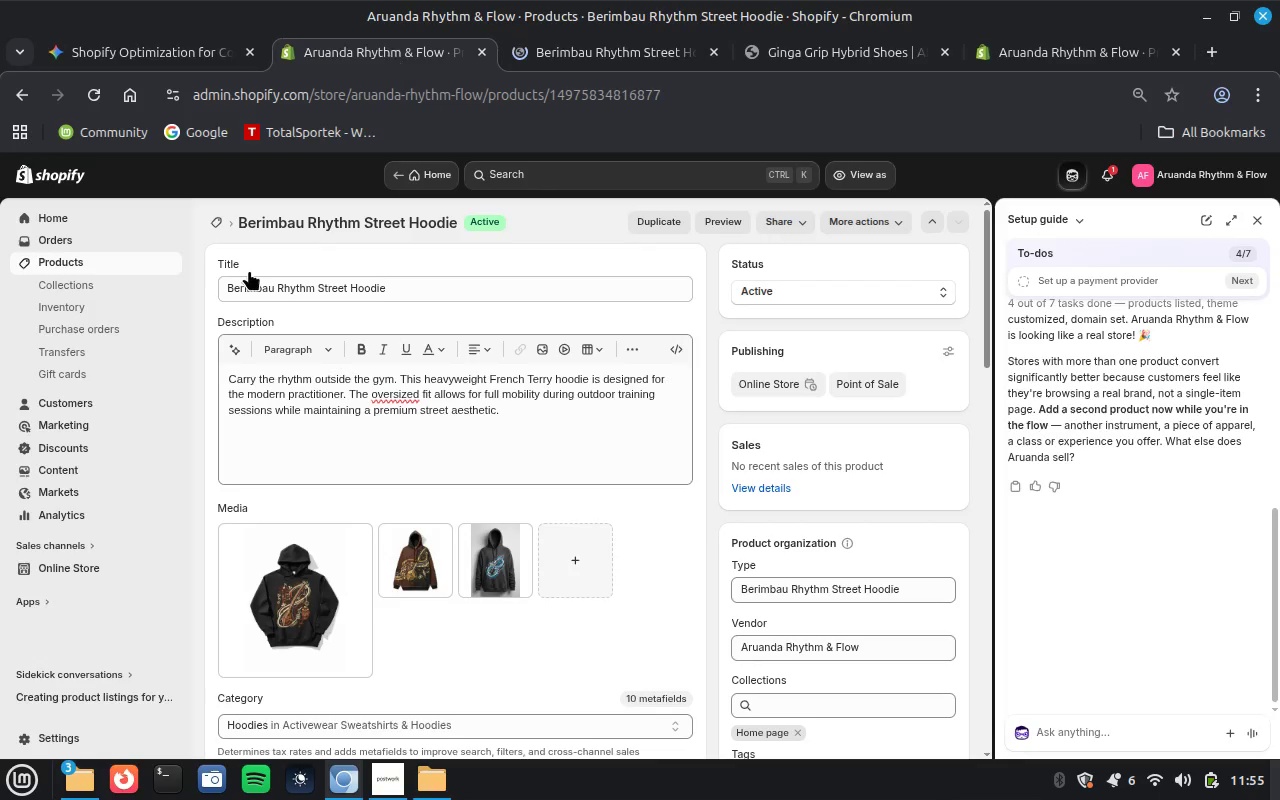 
wait(7.86)
 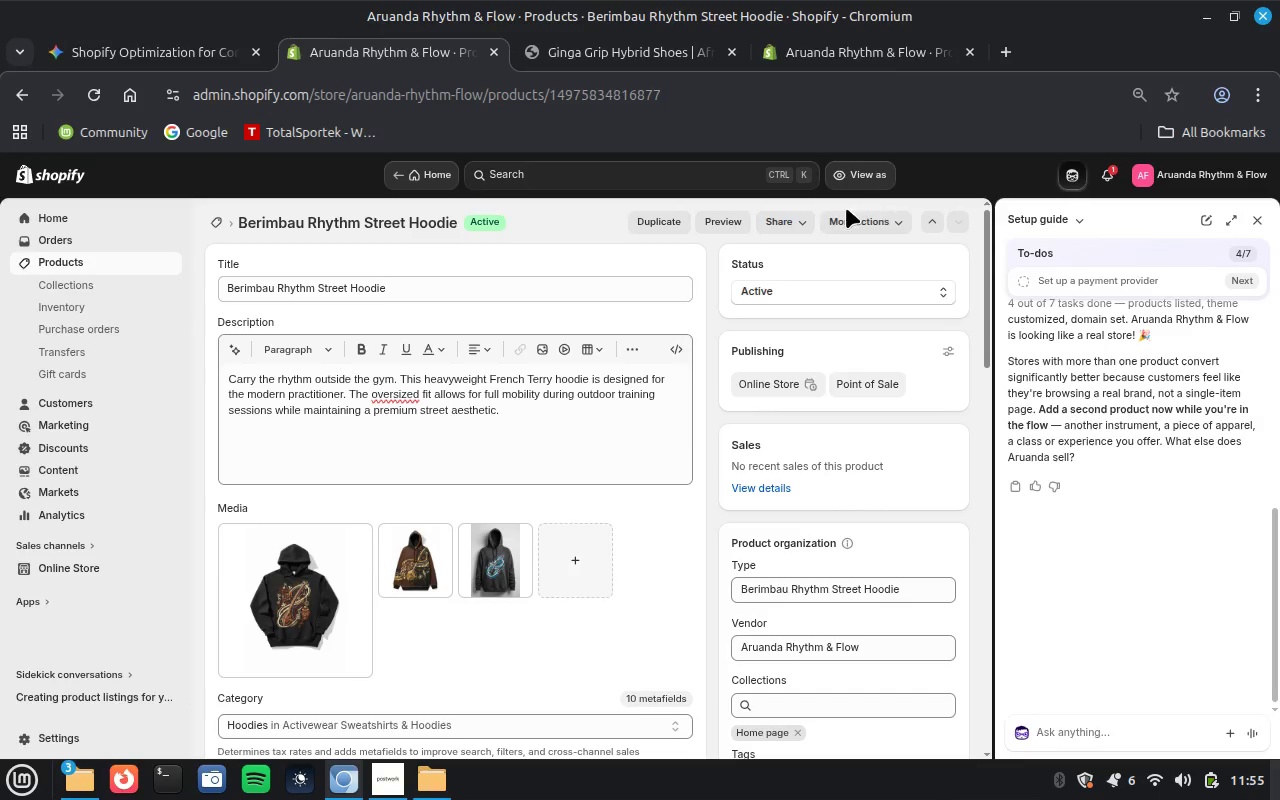 
scroll: coordinate [443, 453], scroll_direction: down, amount: 7.0
 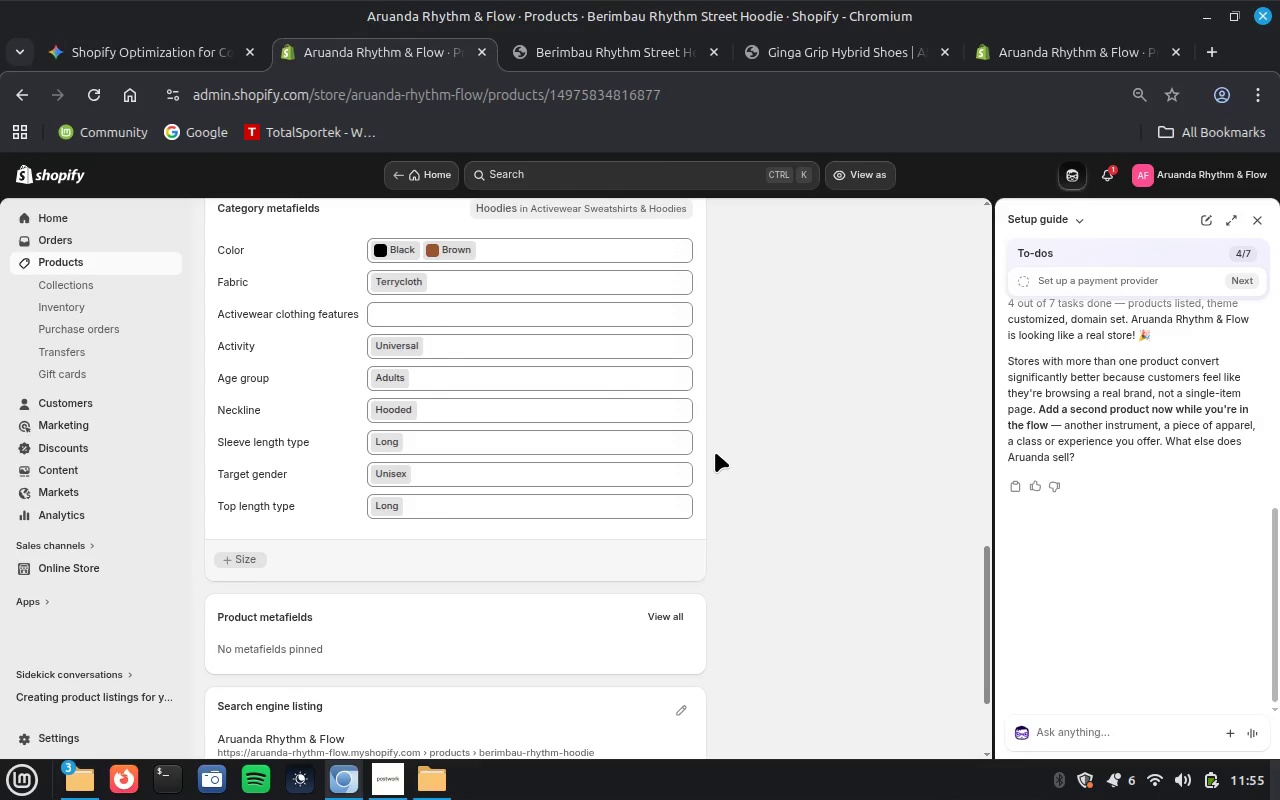 
wait(17.38)
 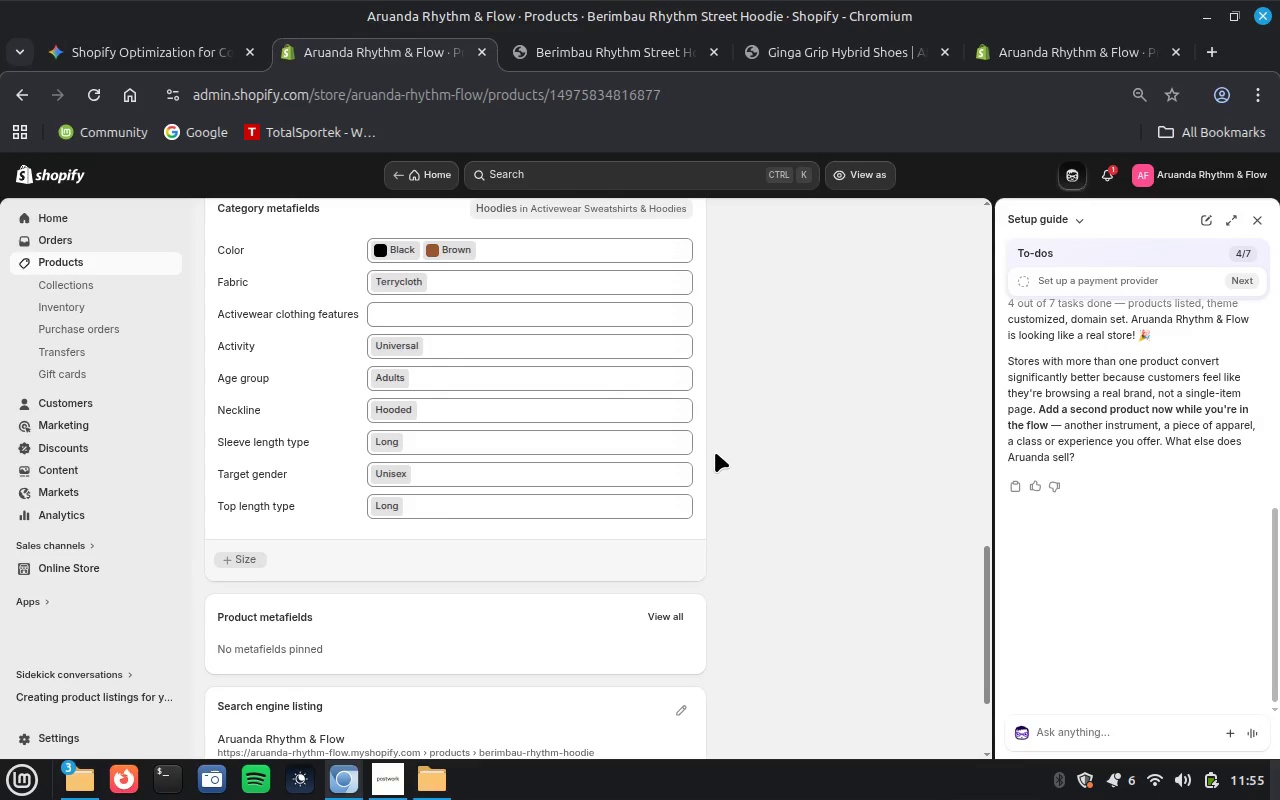 
scroll: coordinate [718, 451], scroll_direction: up, amount: 13.0
 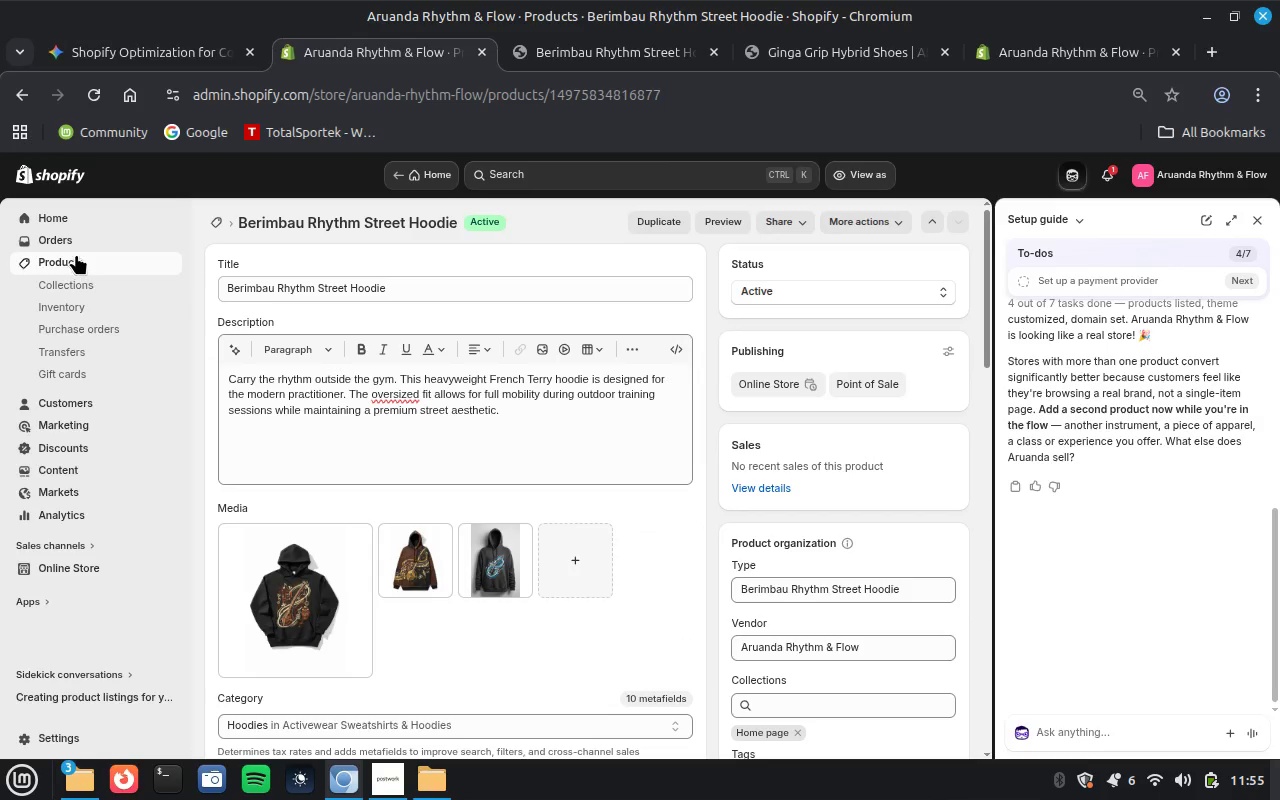 
left_click([74, 257])
 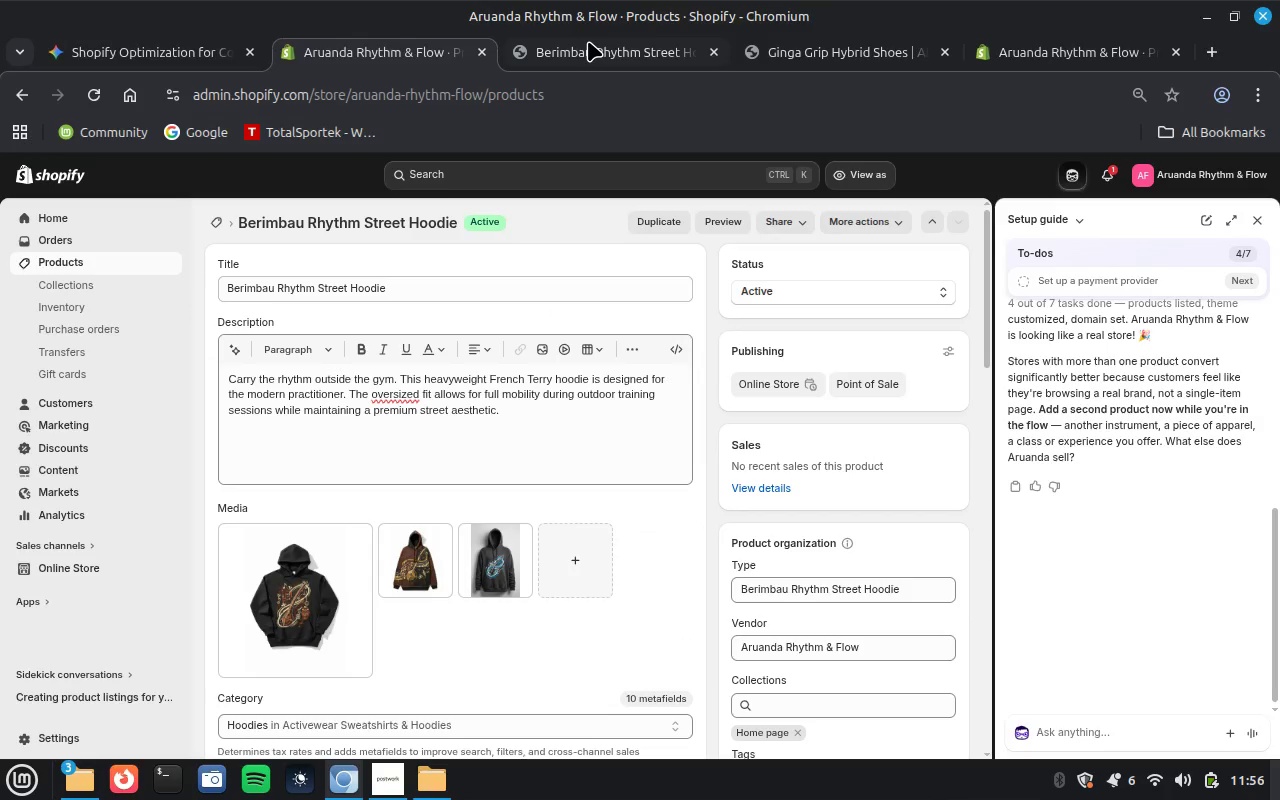 
wait(5.9)
 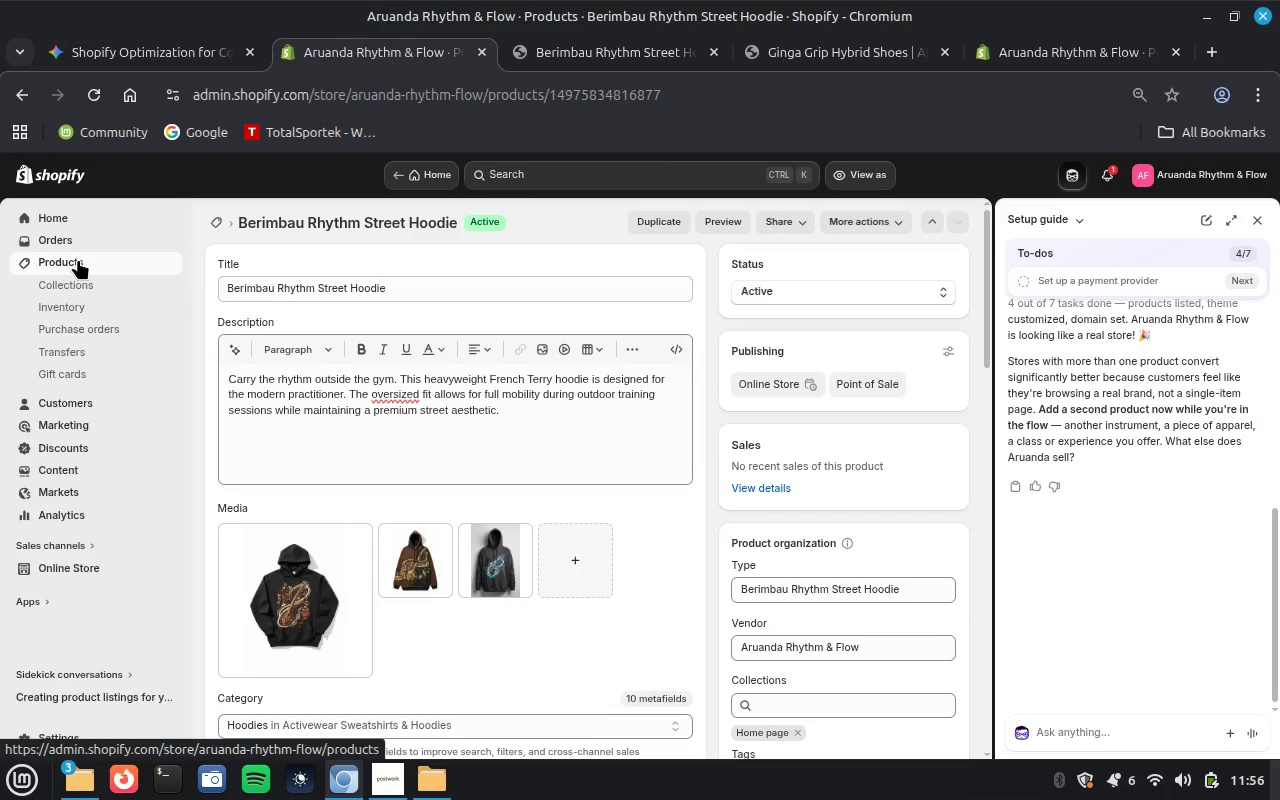 
left_click([590, 39])
 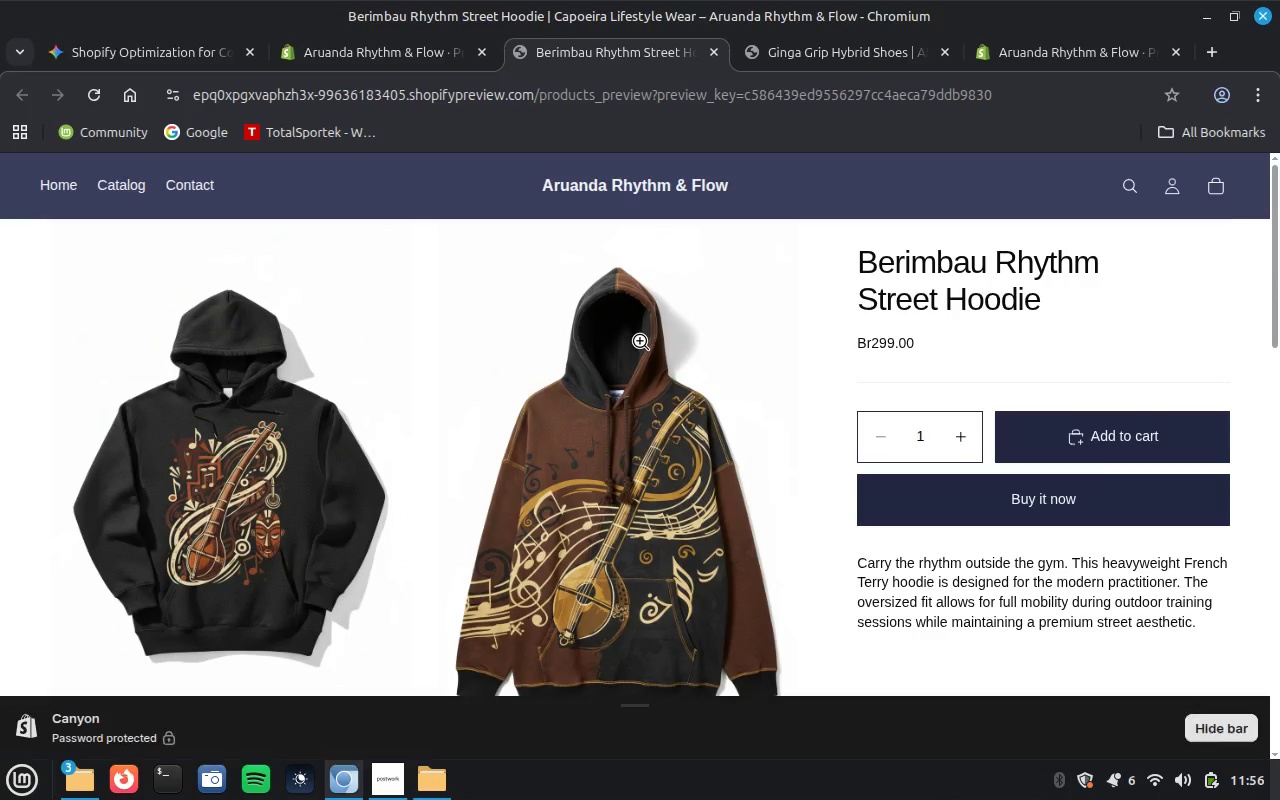 
scroll: coordinate [719, 342], scroll_direction: down, amount: 10.0
 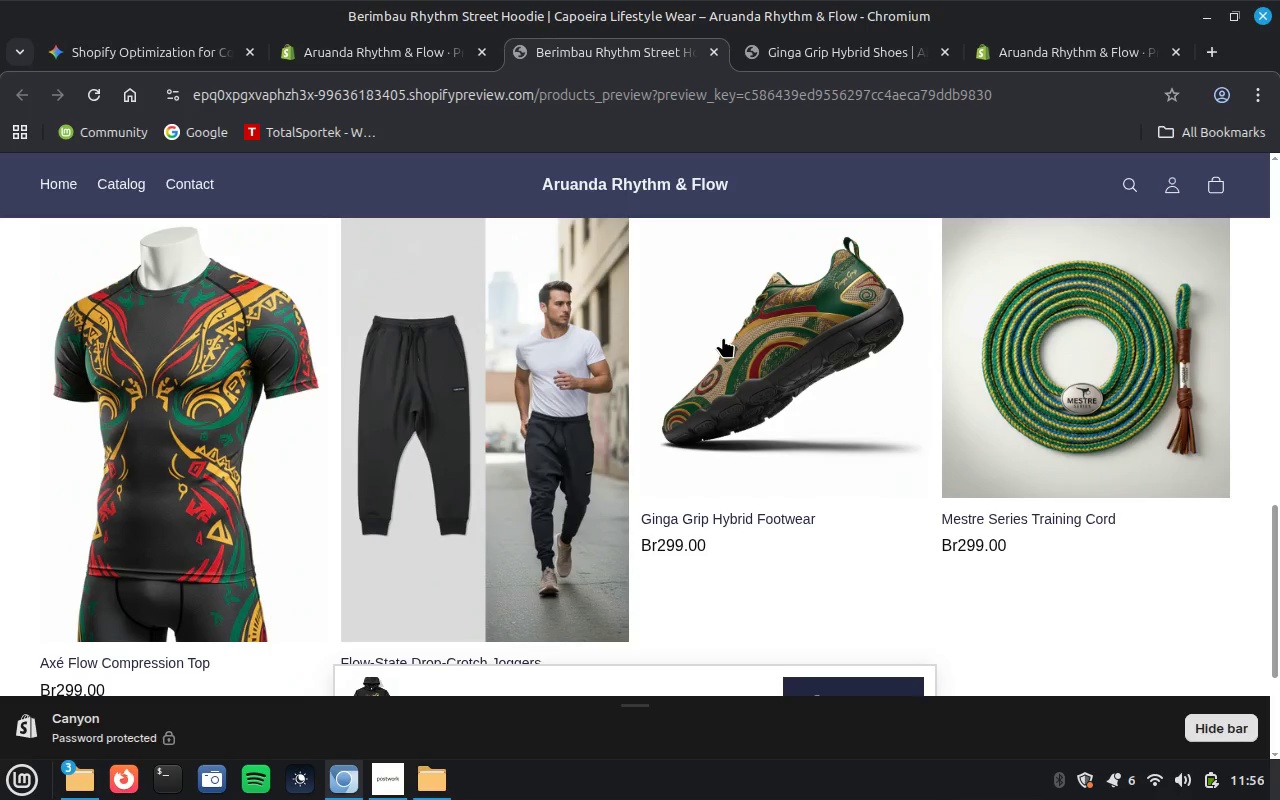 
scroll: coordinate [730, 336], scroll_direction: up, amount: 11.0
 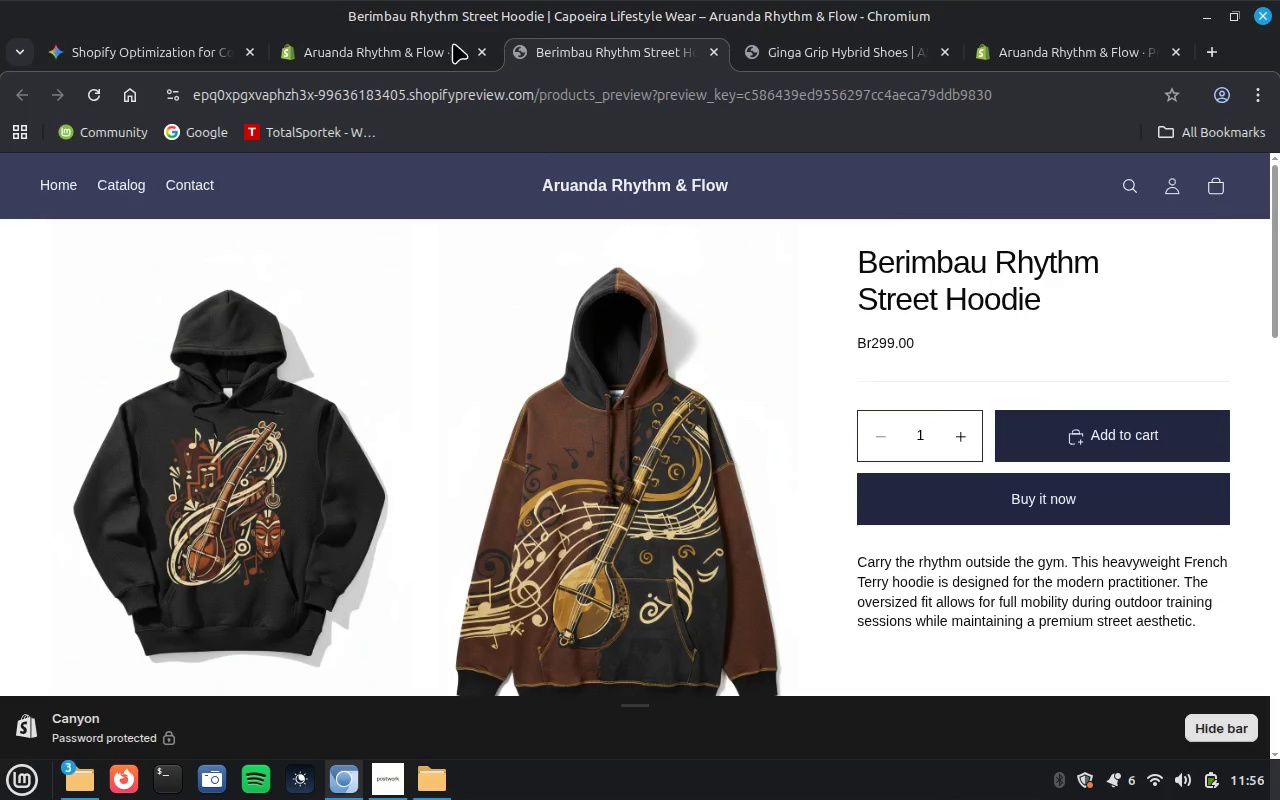 
left_click([381, 42])
 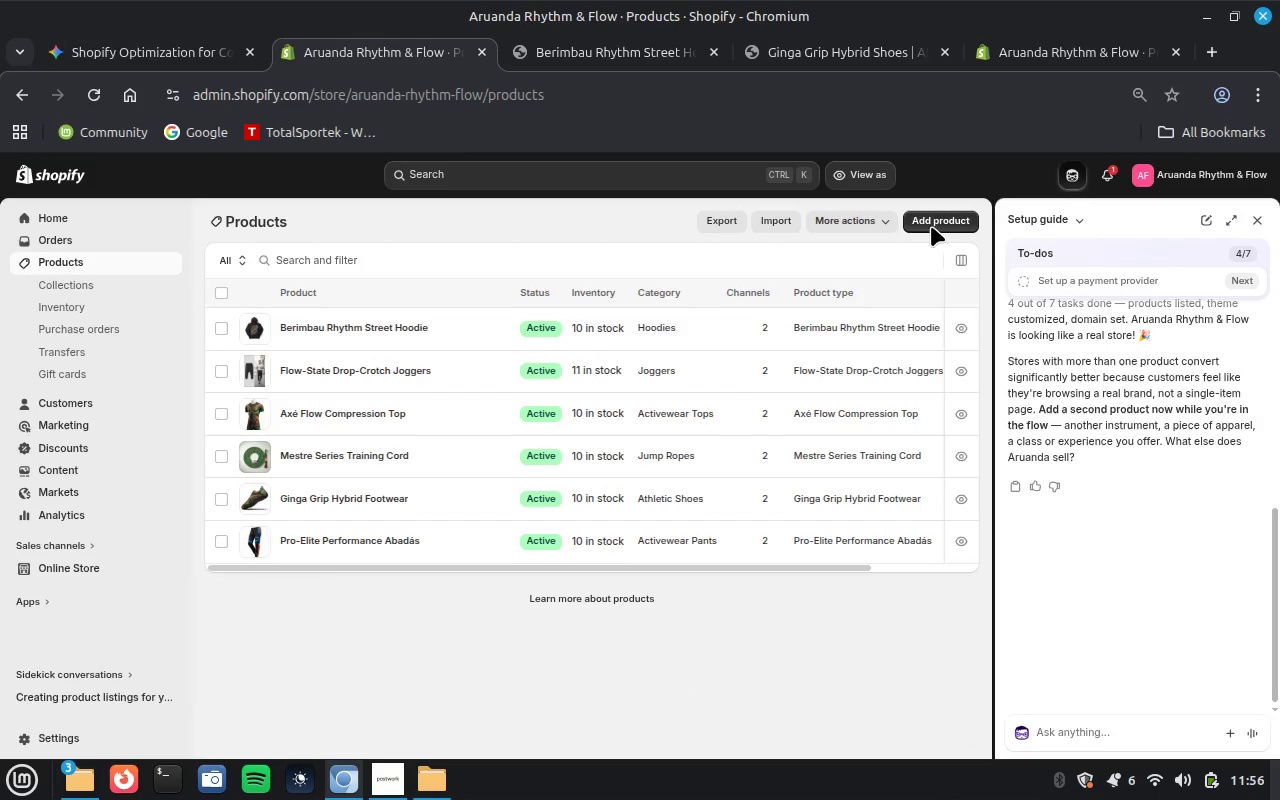 
wait(6.05)
 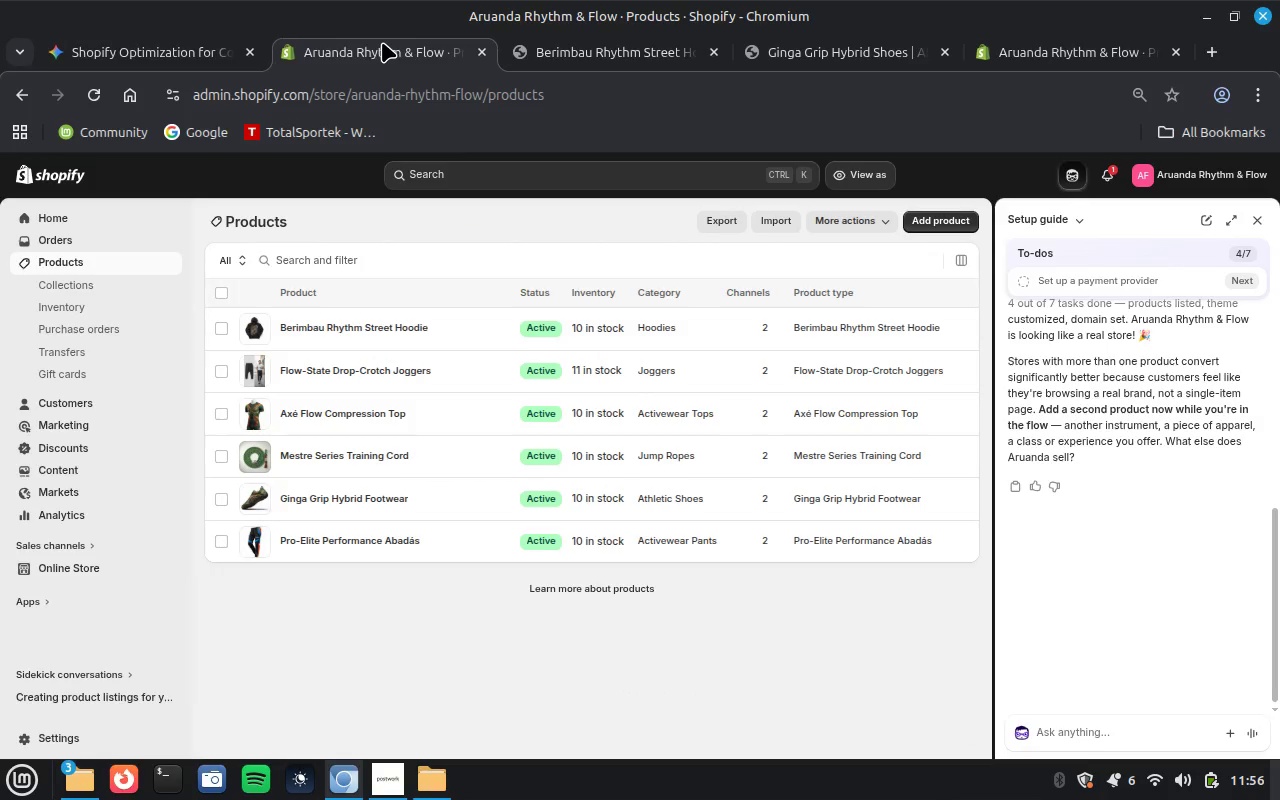 
left_click([935, 226])
 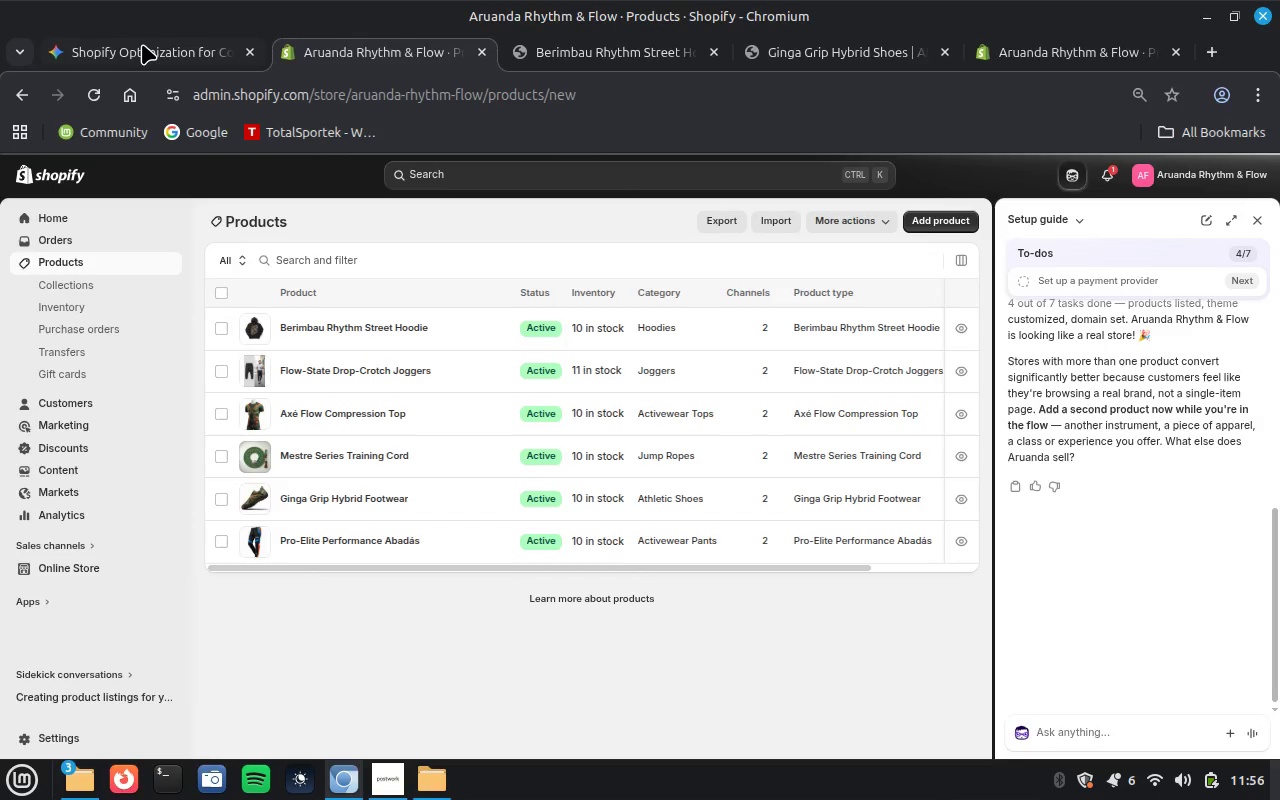 
wait(10.74)
 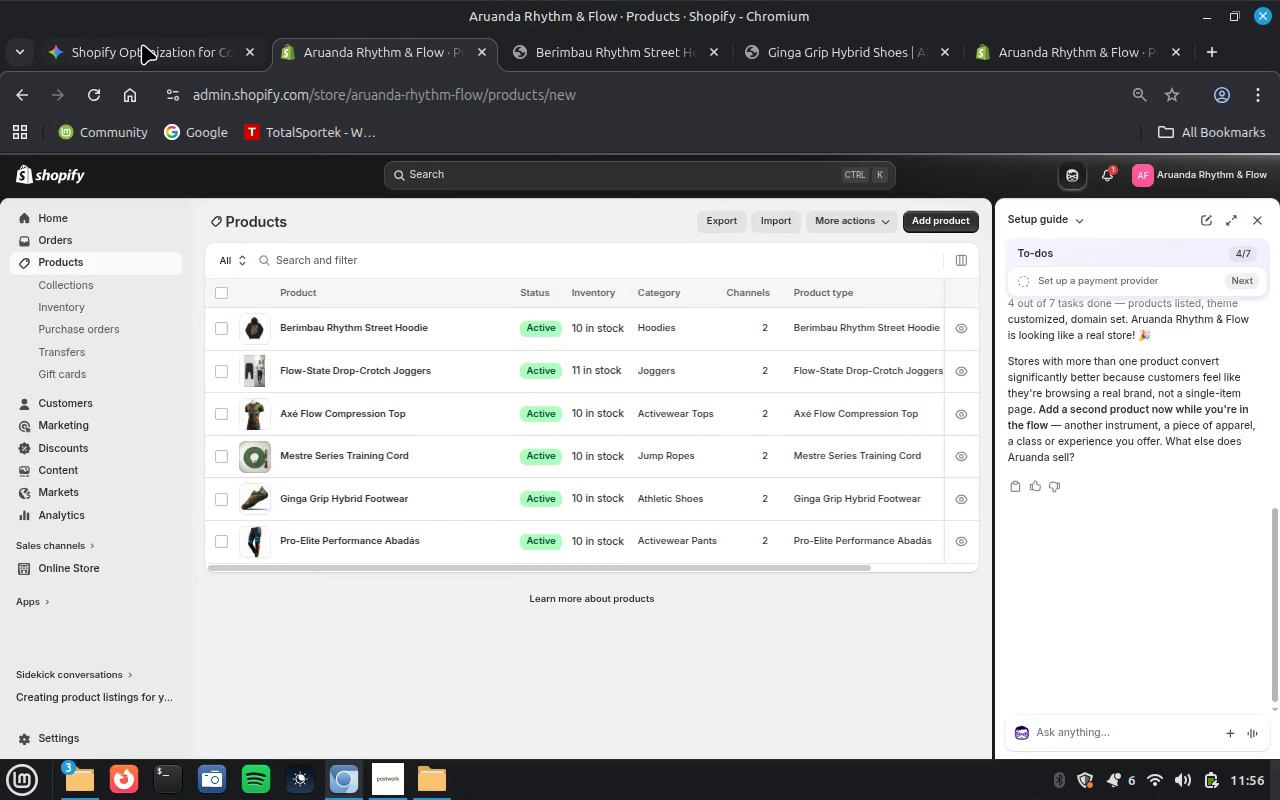 
left_click([382, 779])